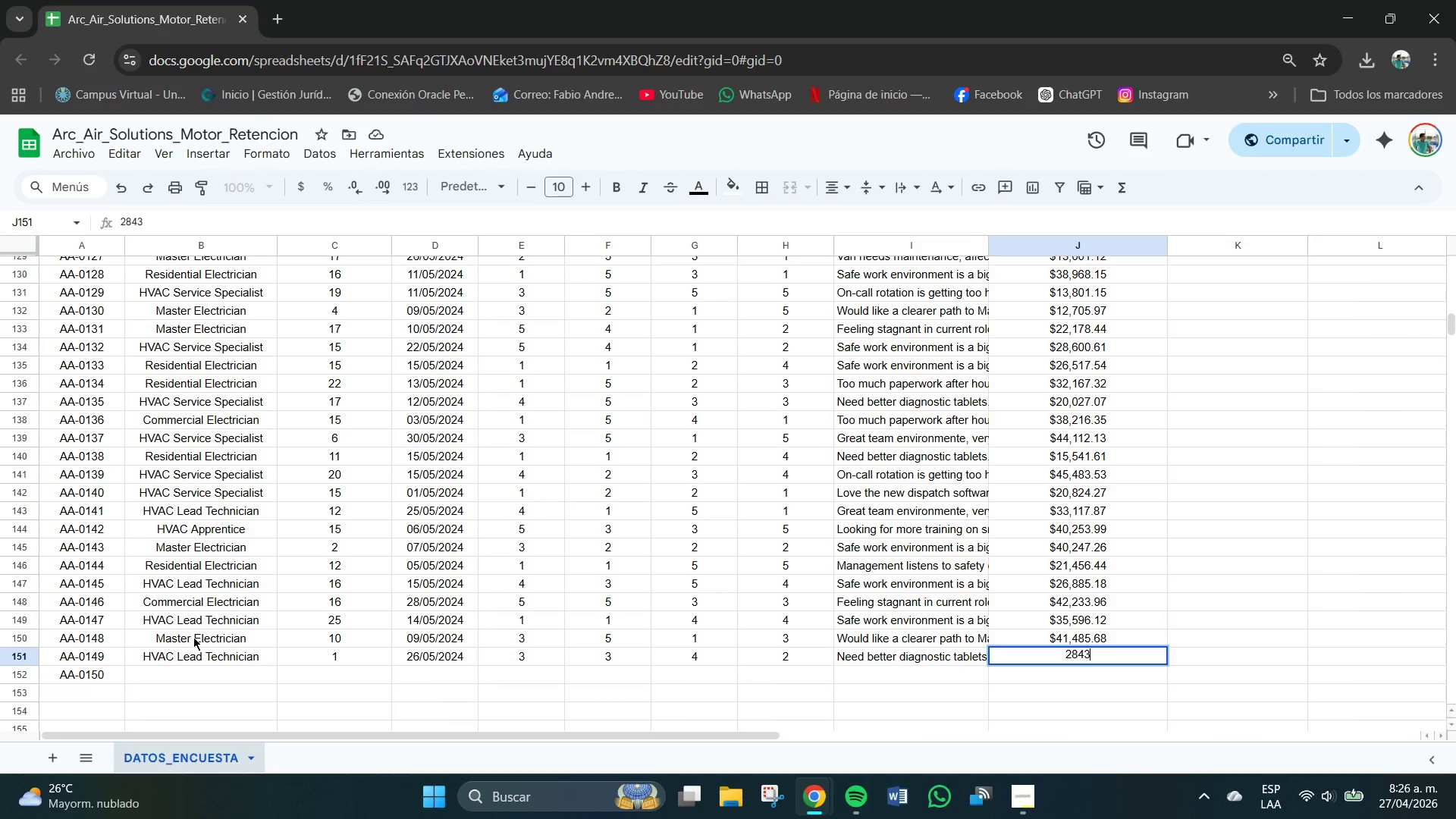 
key(Numpad9)
 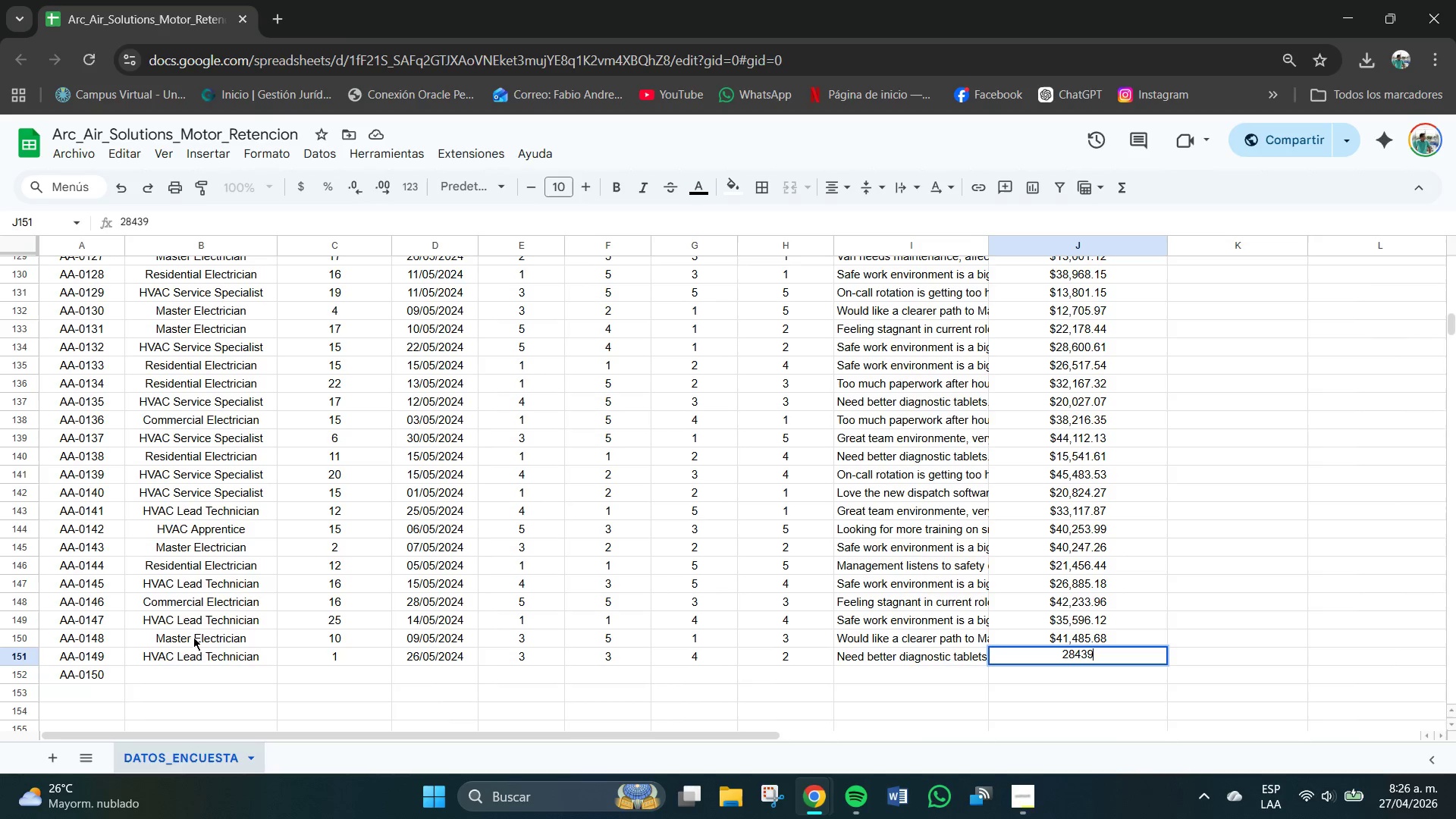 
key(NumpadDecimal)
 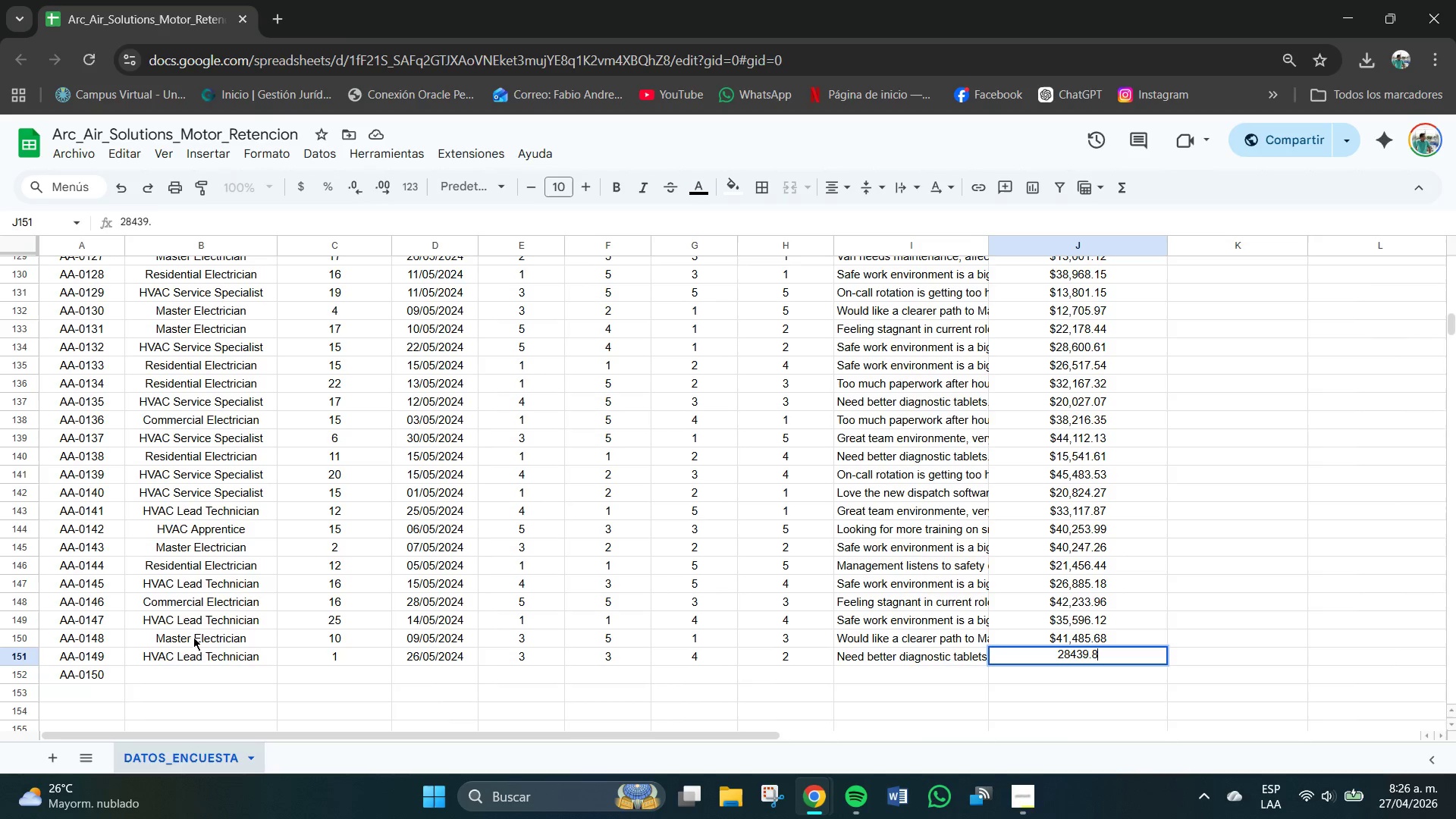 
key(Numpad8)
 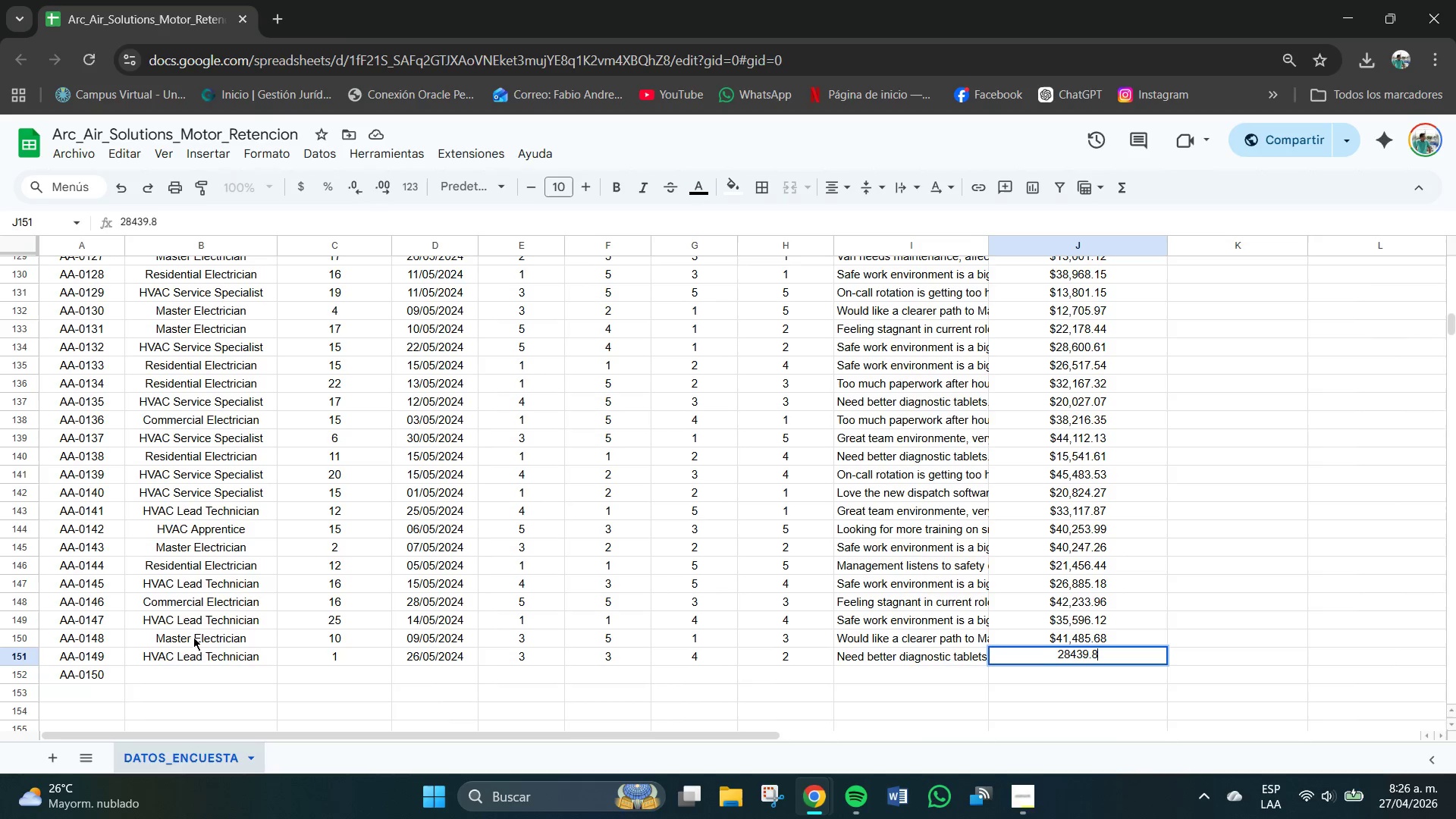 
key(Numpad1)
 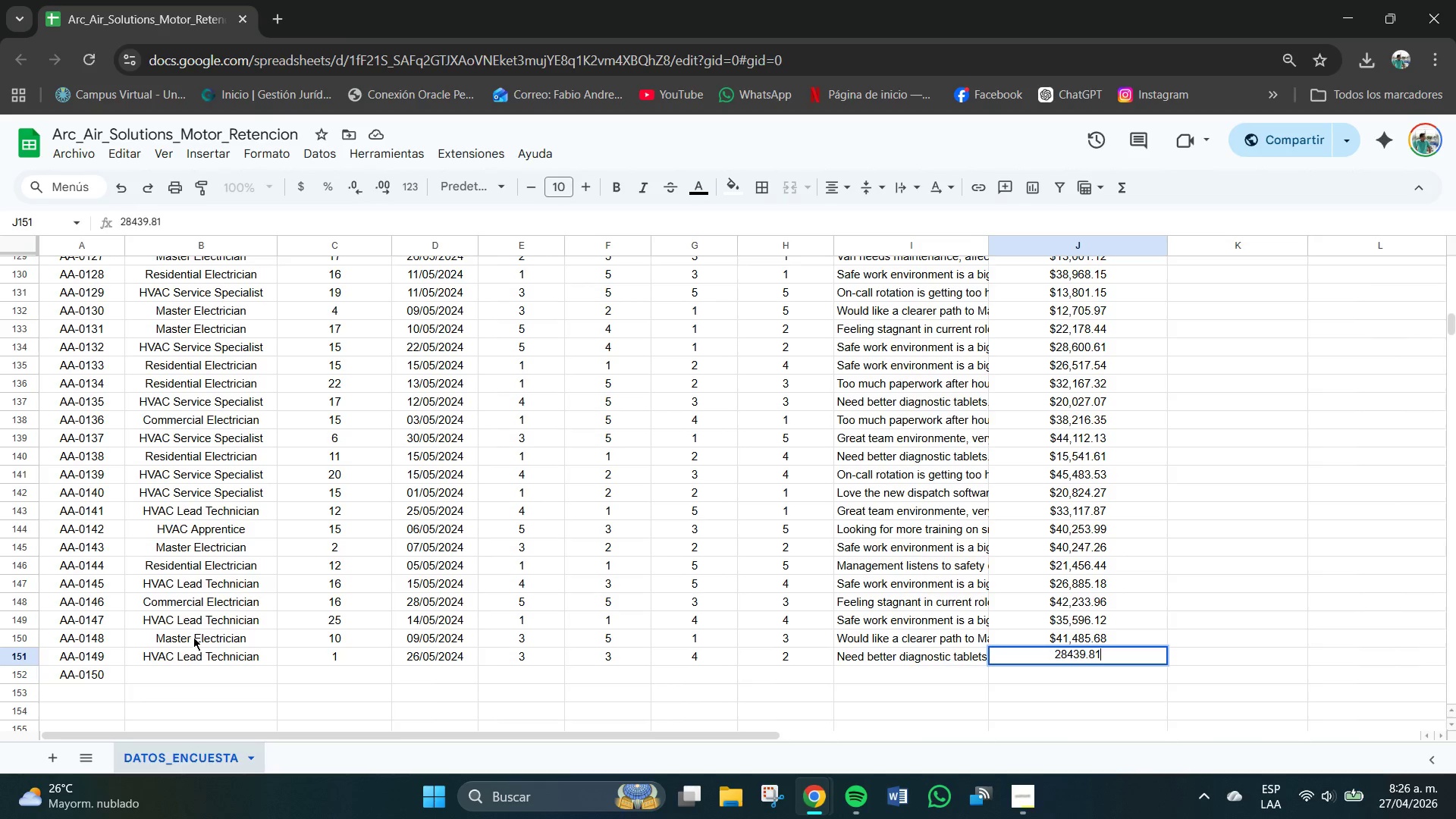 
key(NumpadEnter)
 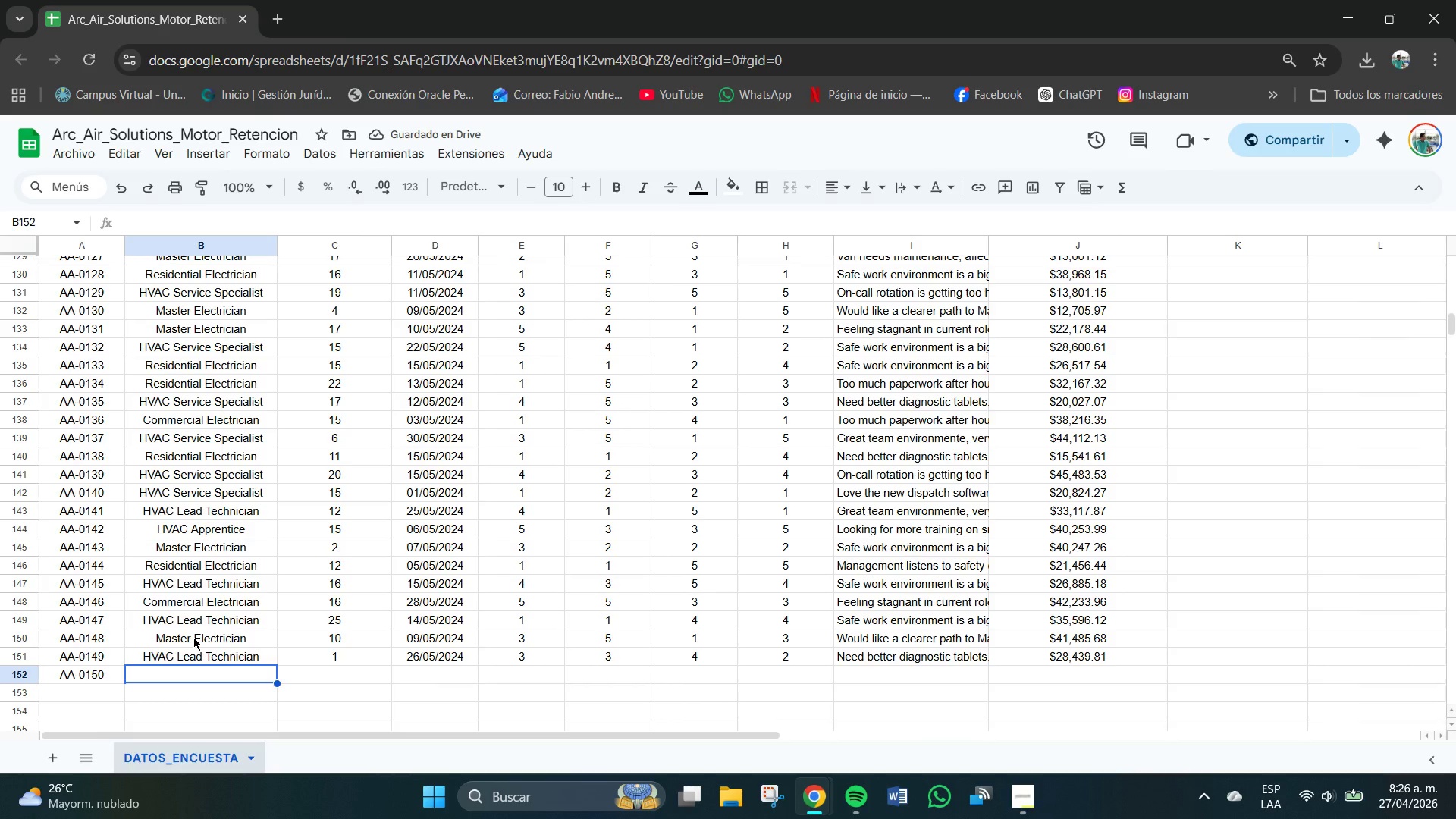 
key(C)
 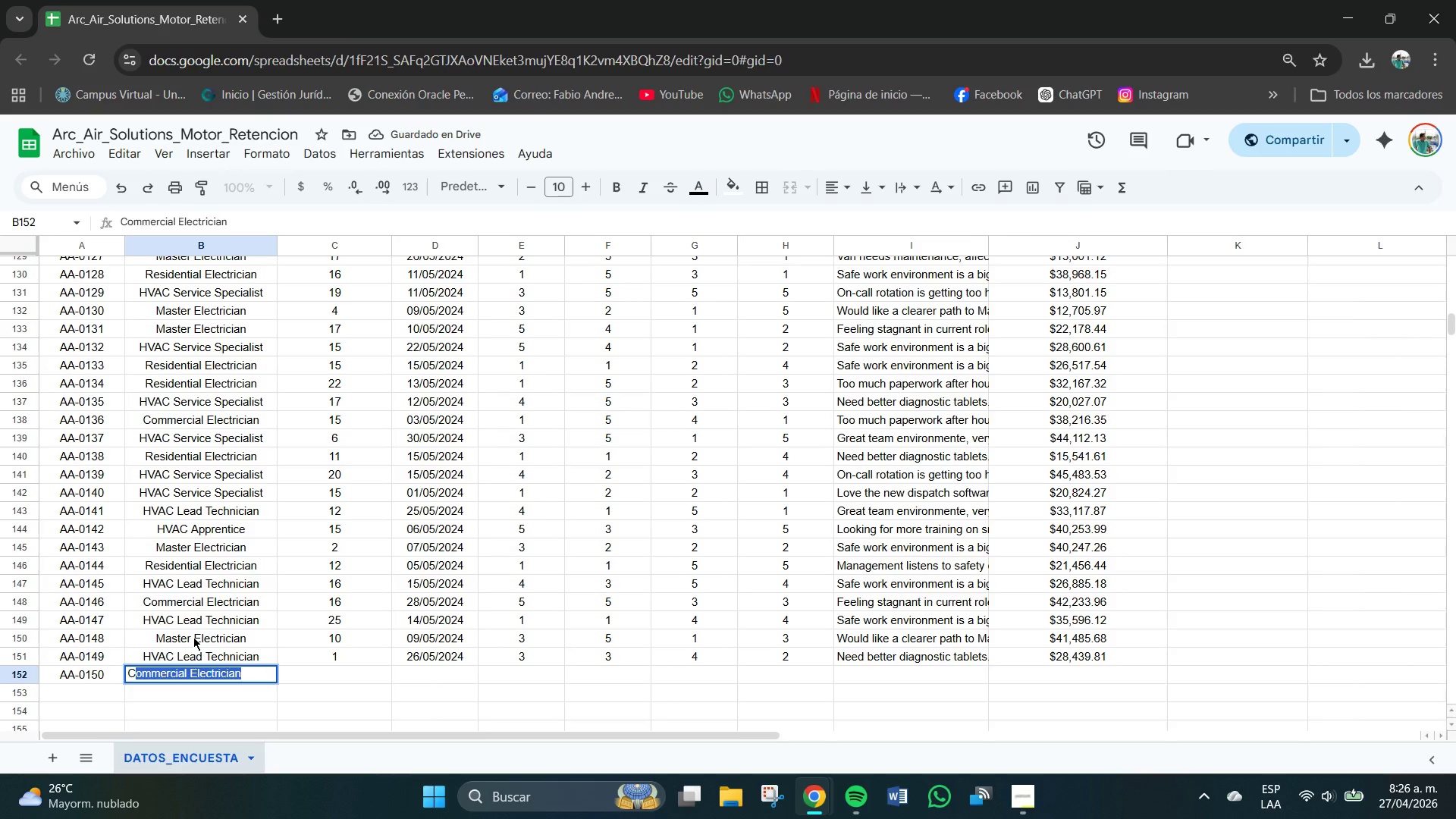 
key(CapsLock)
 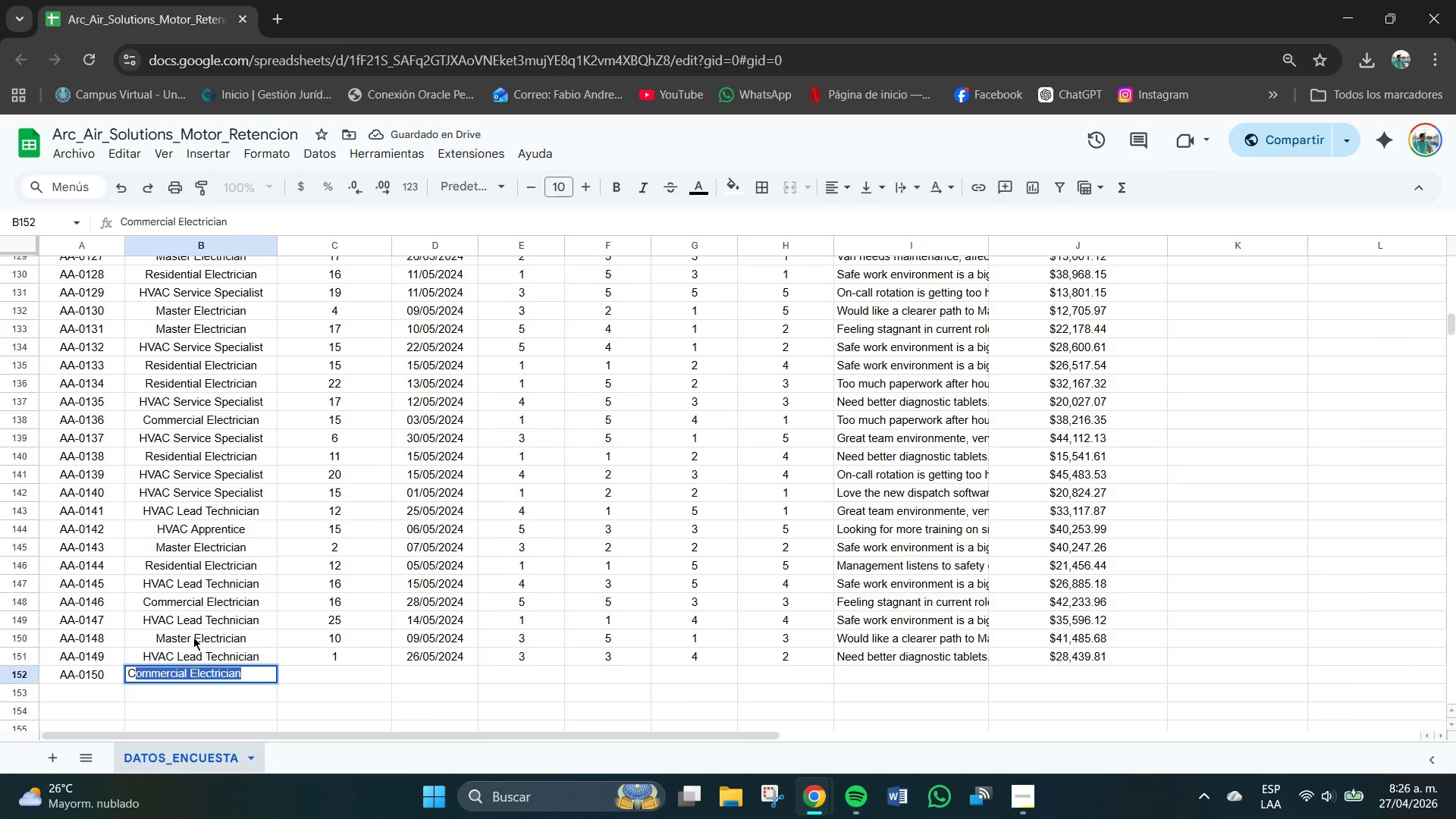 
key(Tab)
 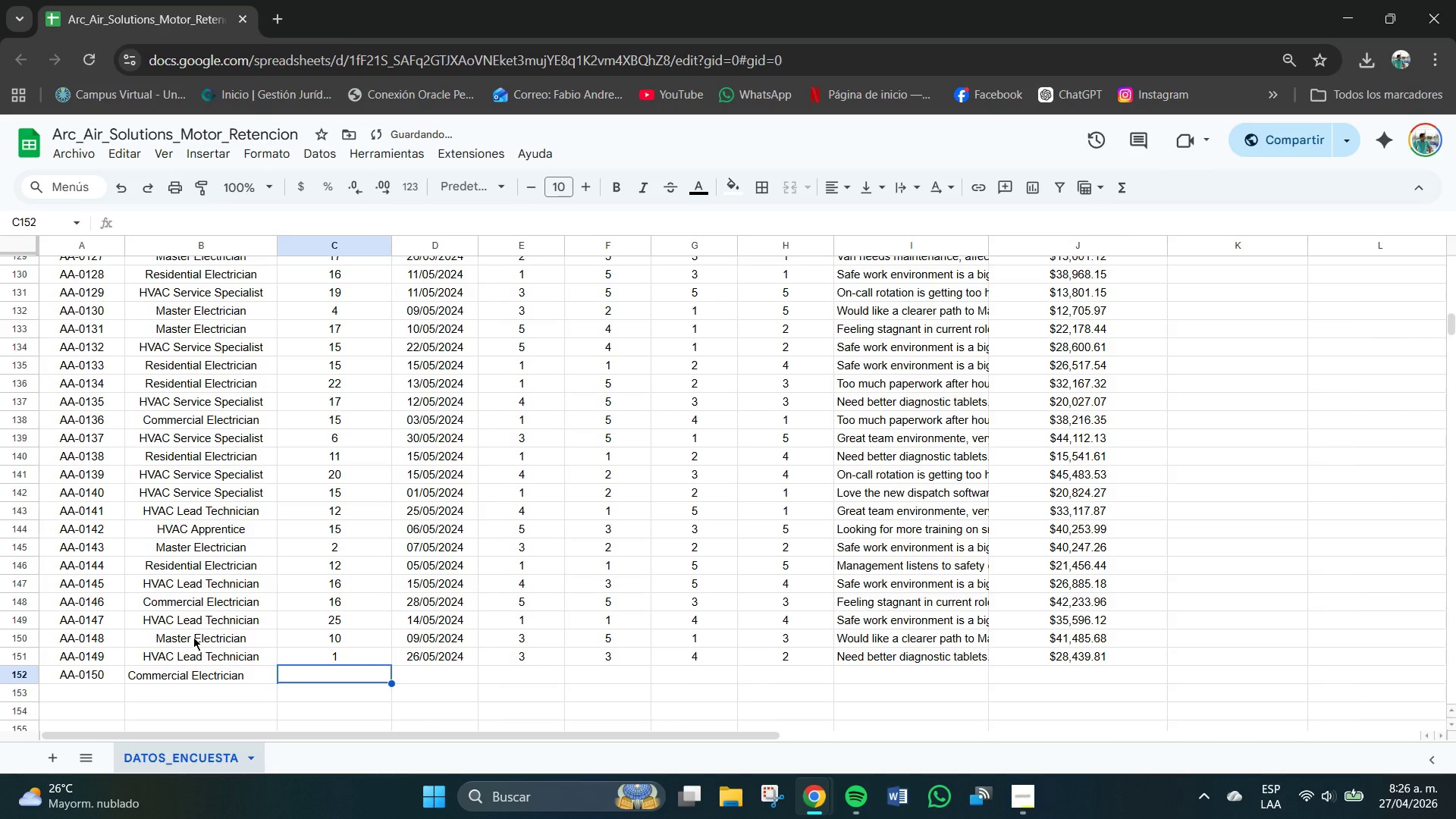 
key(Numpad1)
 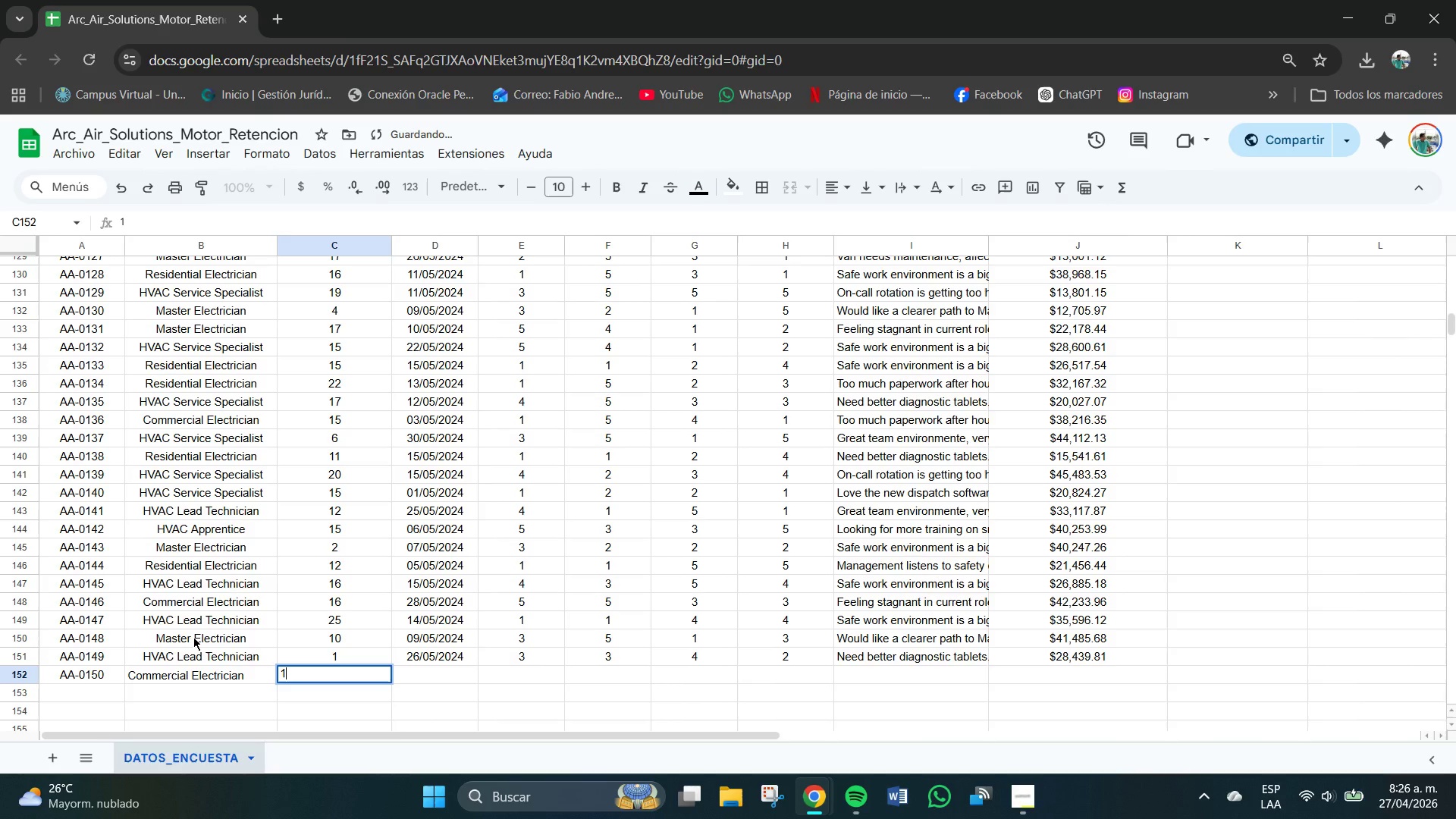 
key(CapsLock)
 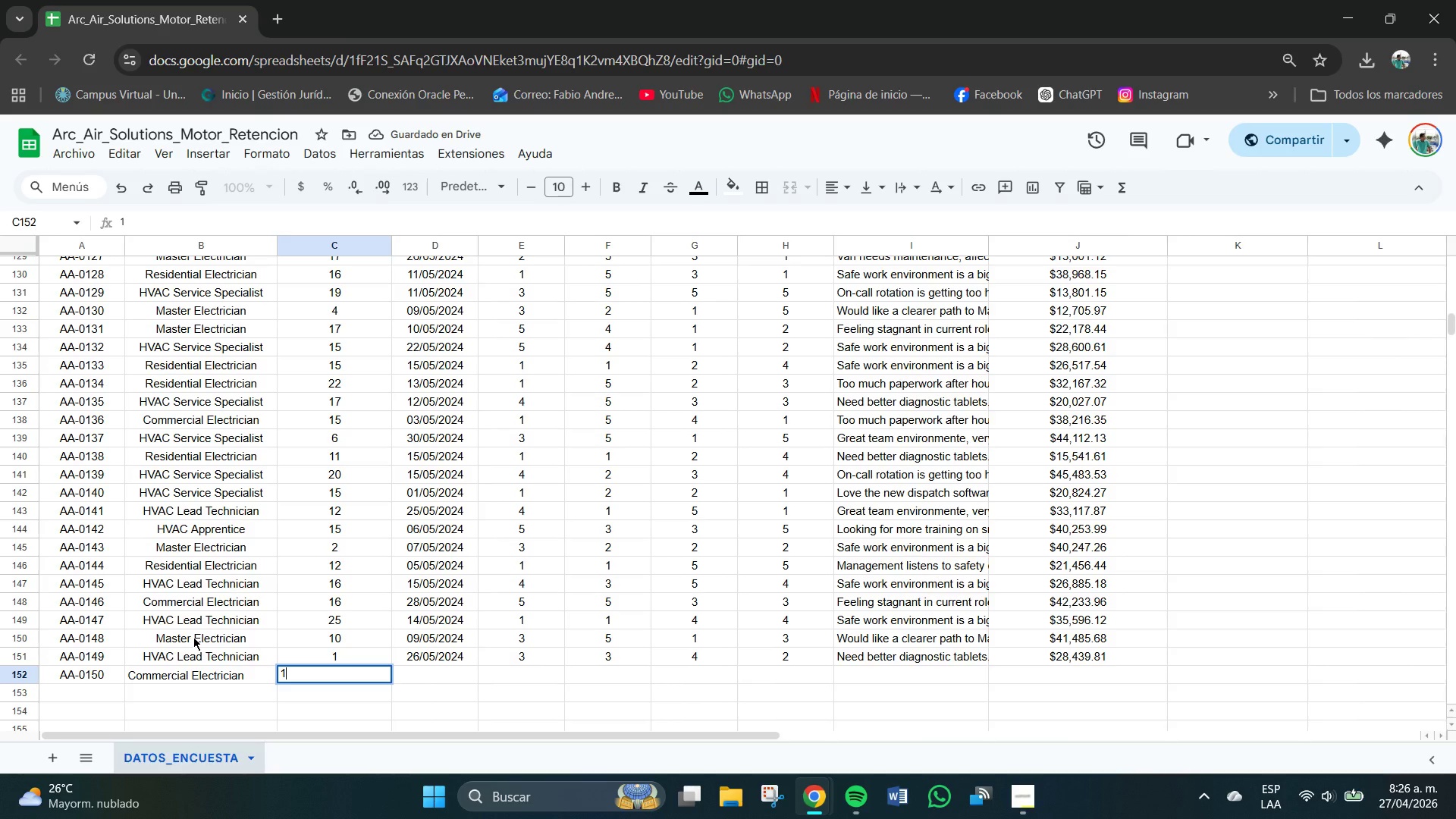 
key(Tab)
 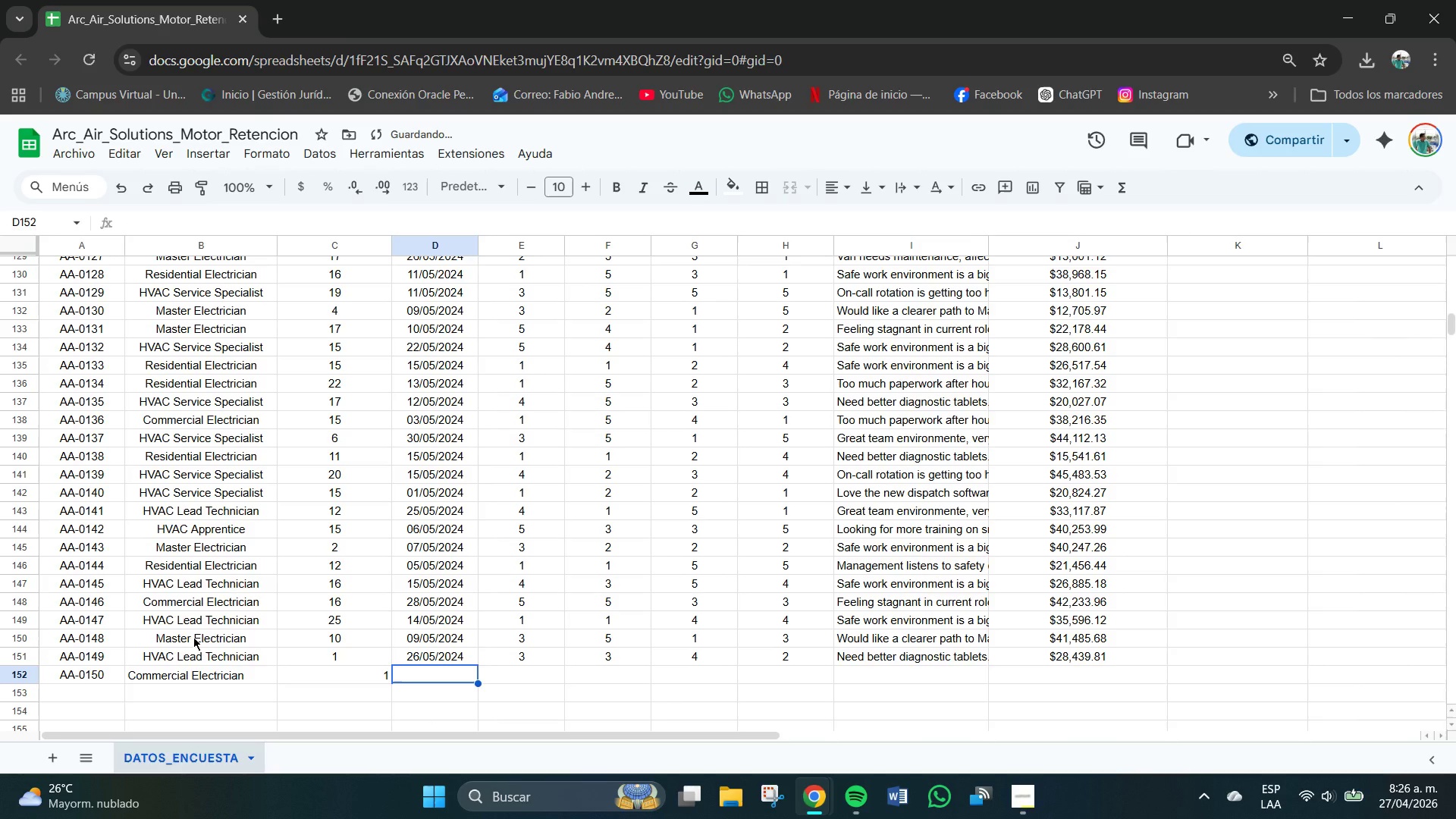 
key(CapsLock)
 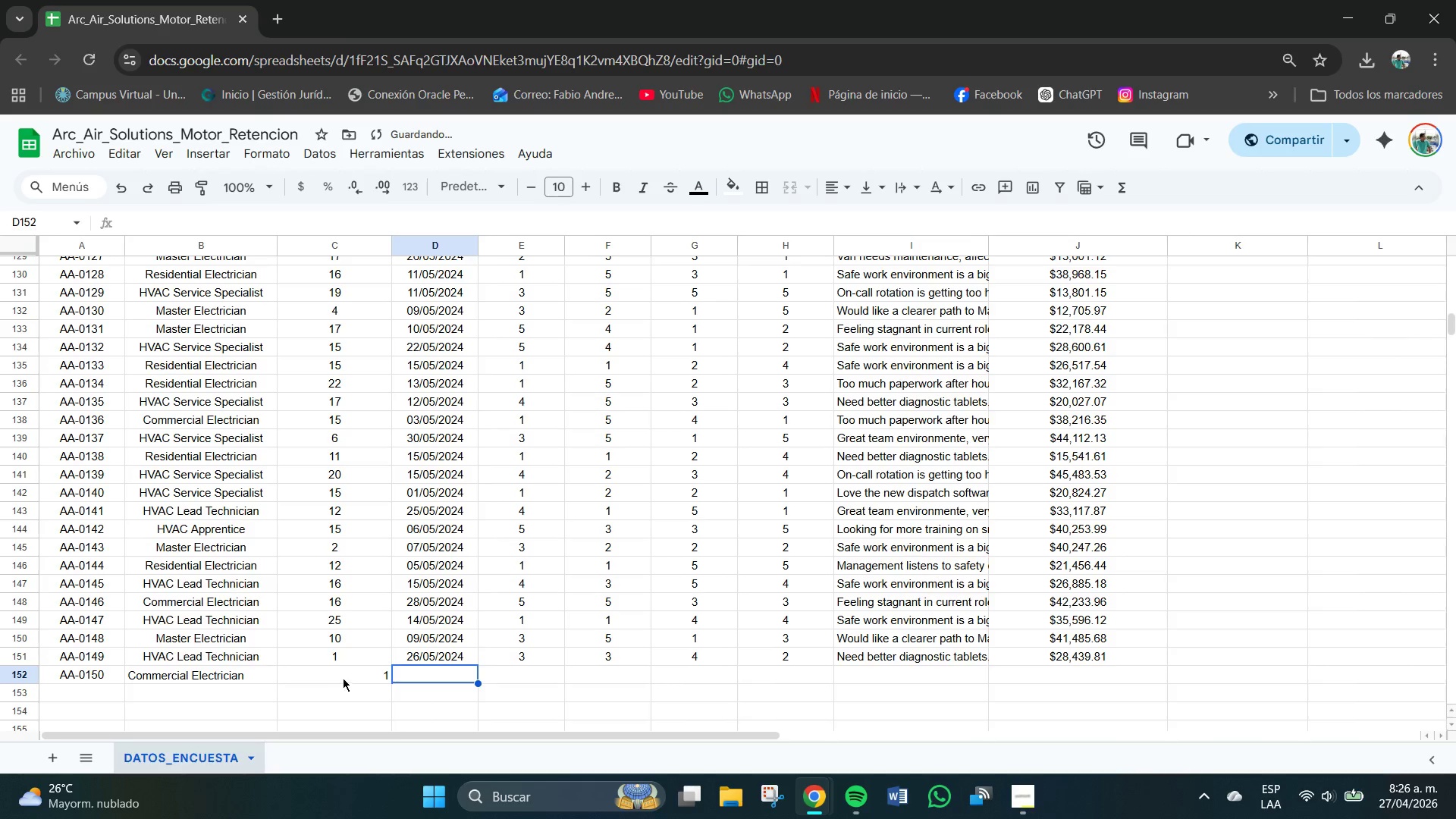 
left_click([356, 678])
 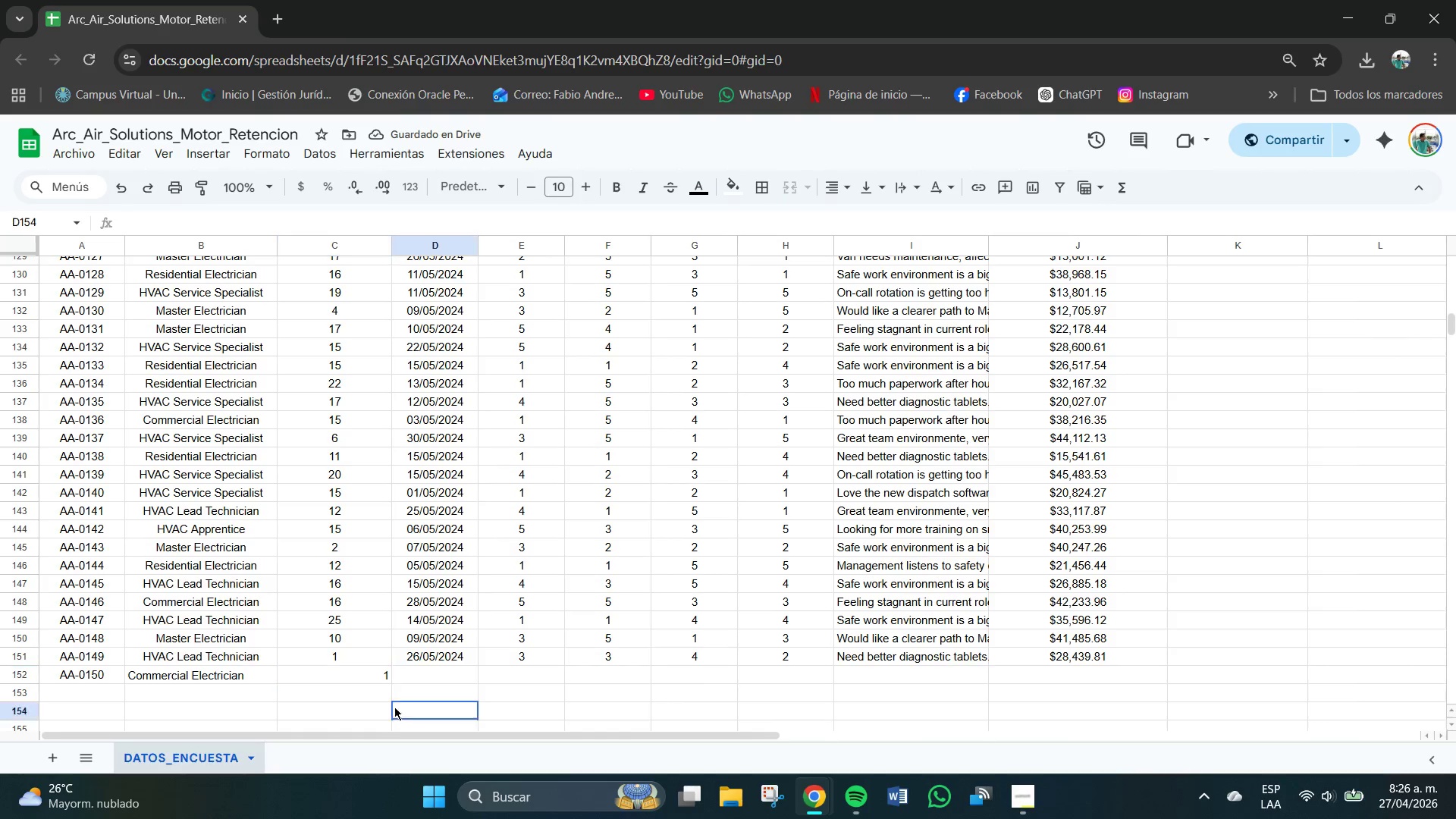 
left_click_drag(start_coordinate=[359, 680], to_coordinate=[1092, 680])
 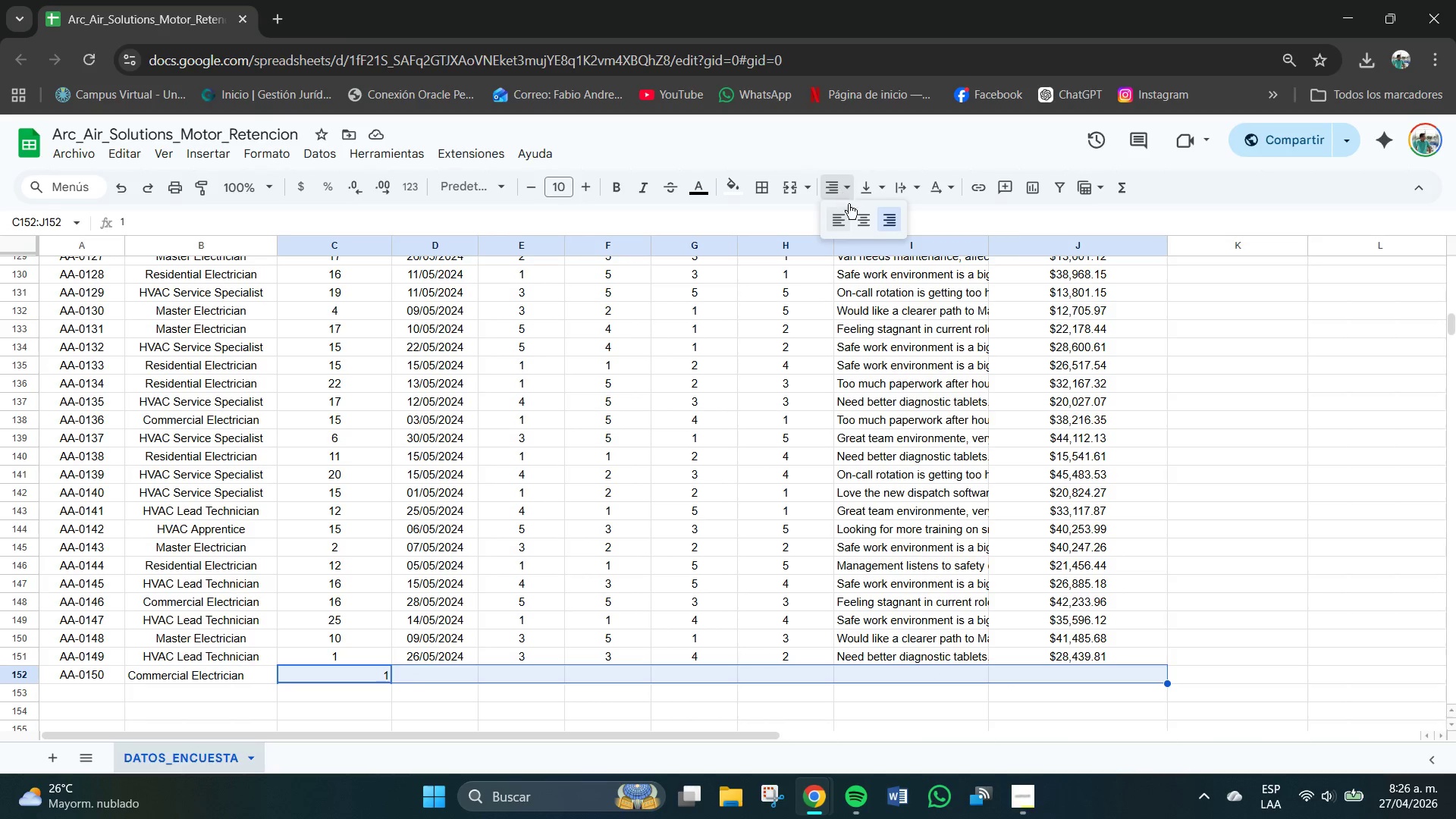 
double_click([864, 218])
 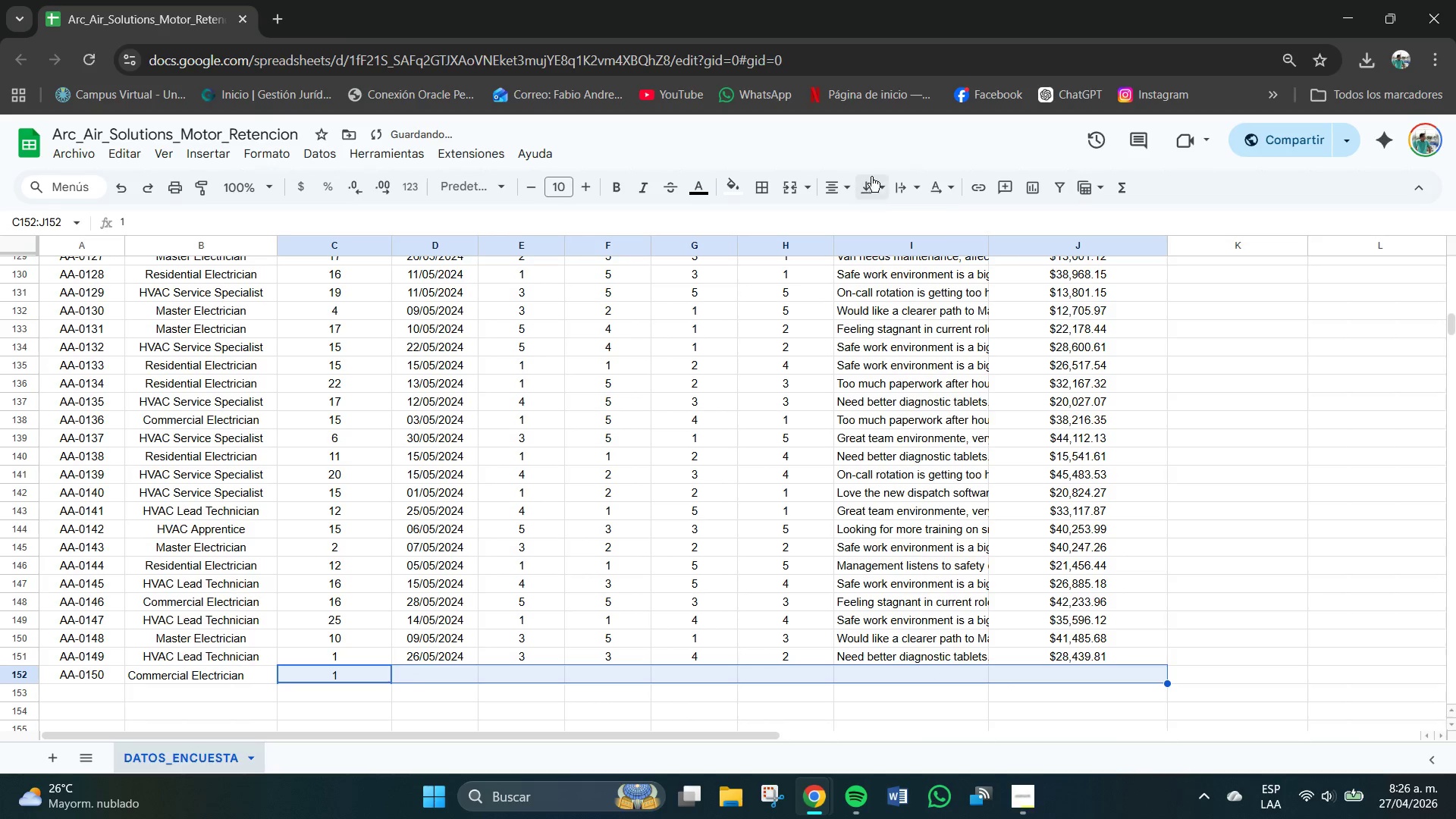 
triple_click([871, 177])
 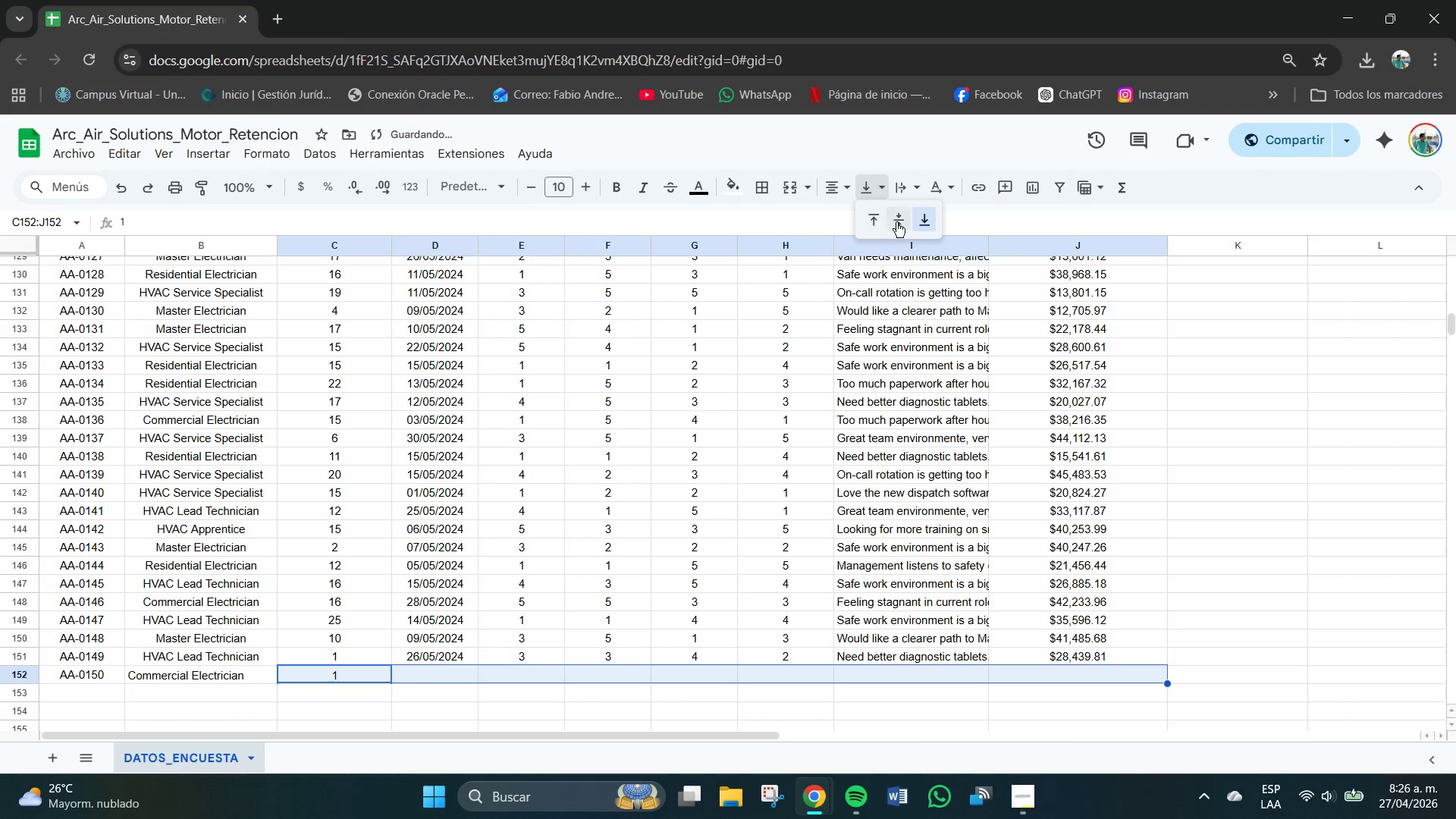 
triple_click([896, 222])
 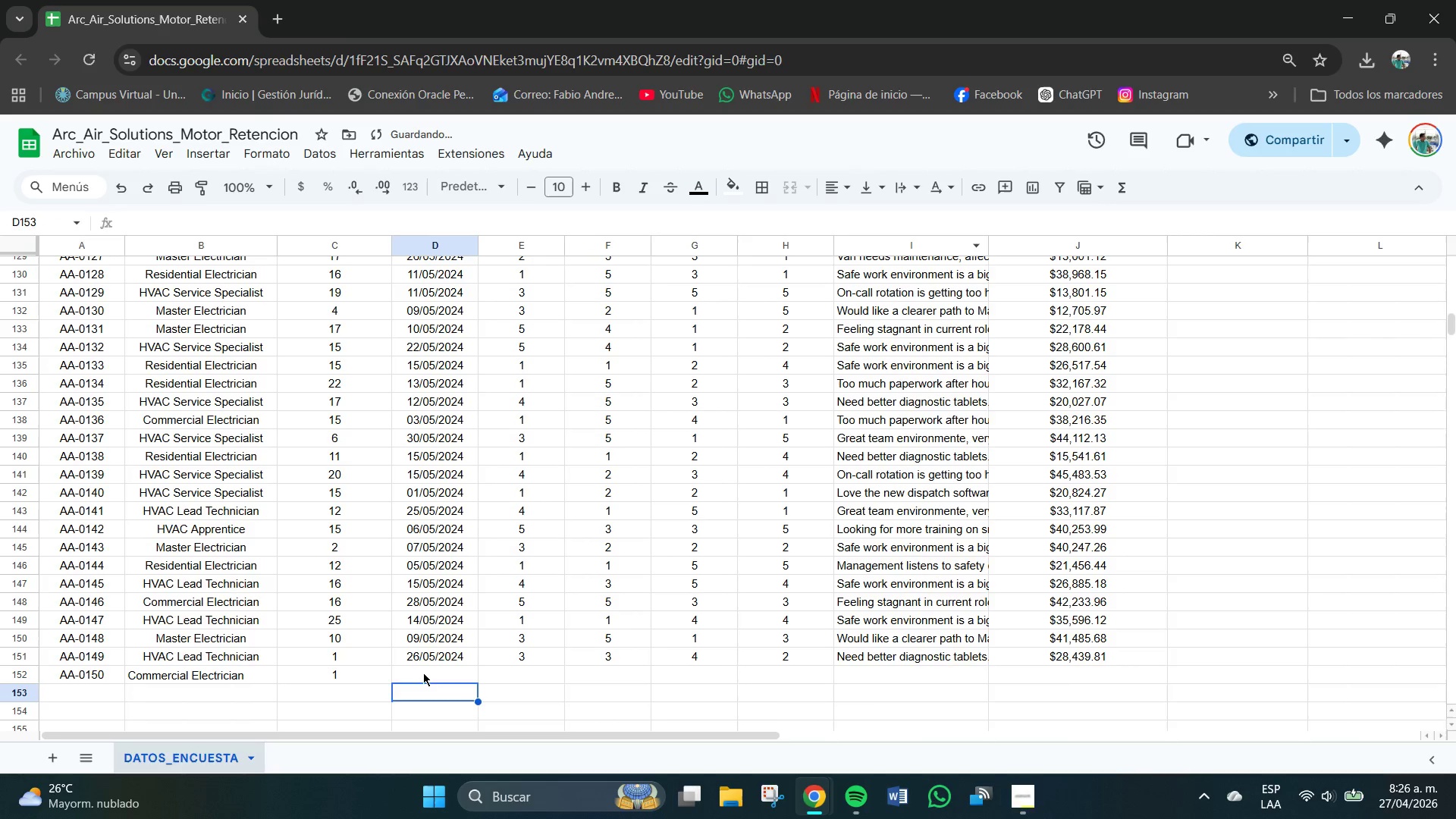 
triple_click([428, 667])
 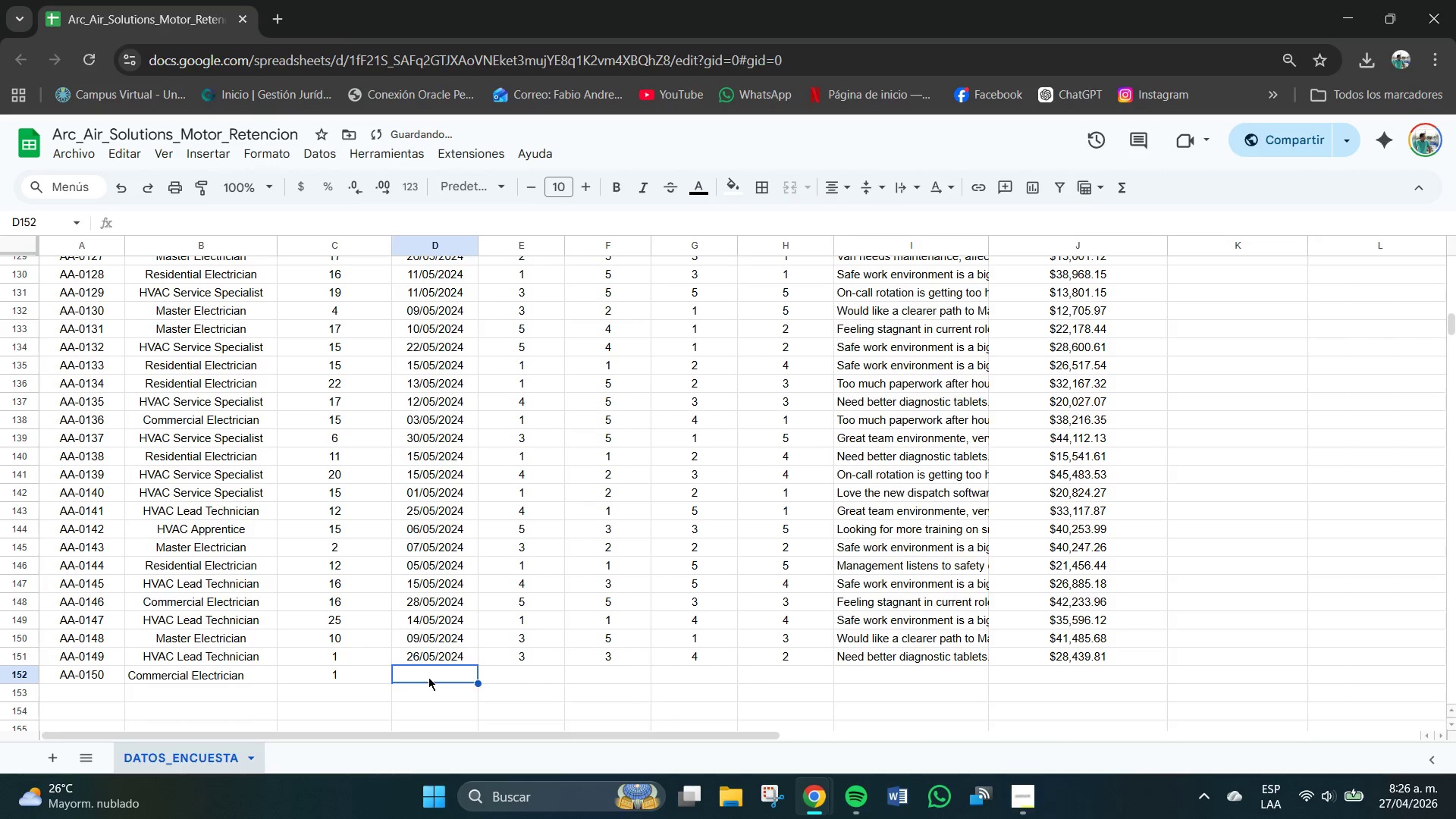 
double_click([427, 676])
 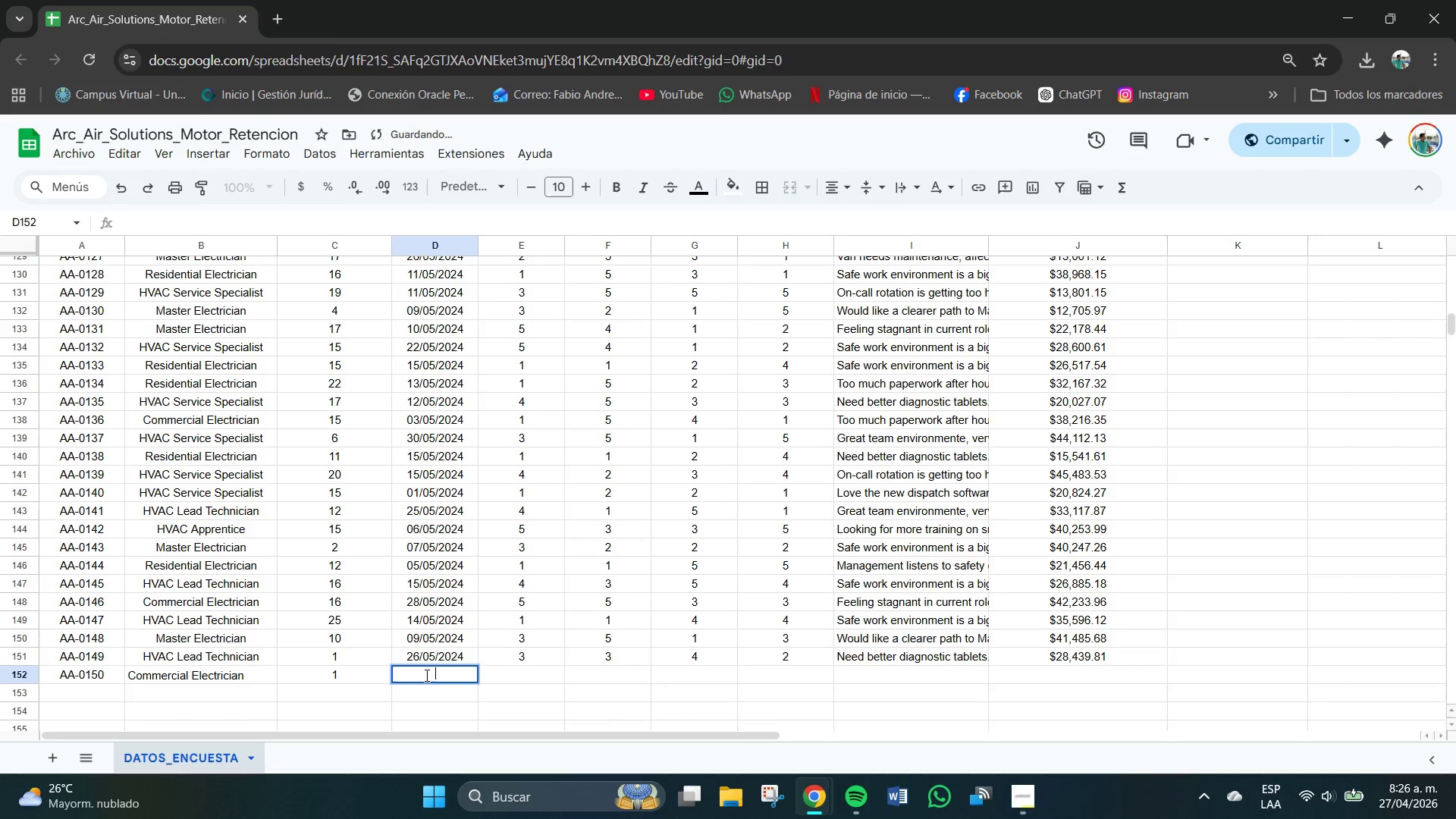 
triple_click([427, 676])
 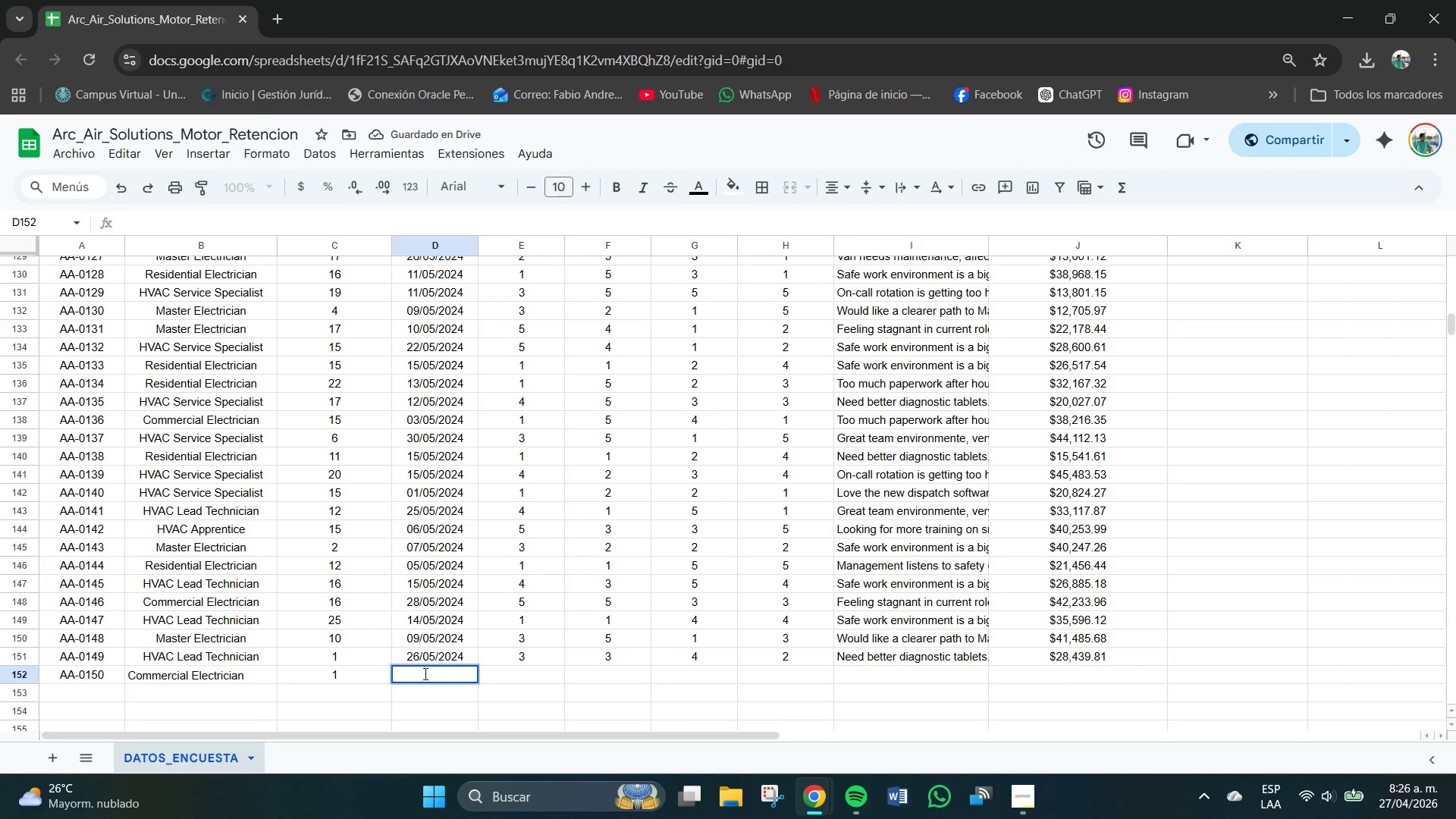 
key(Numpad2)
 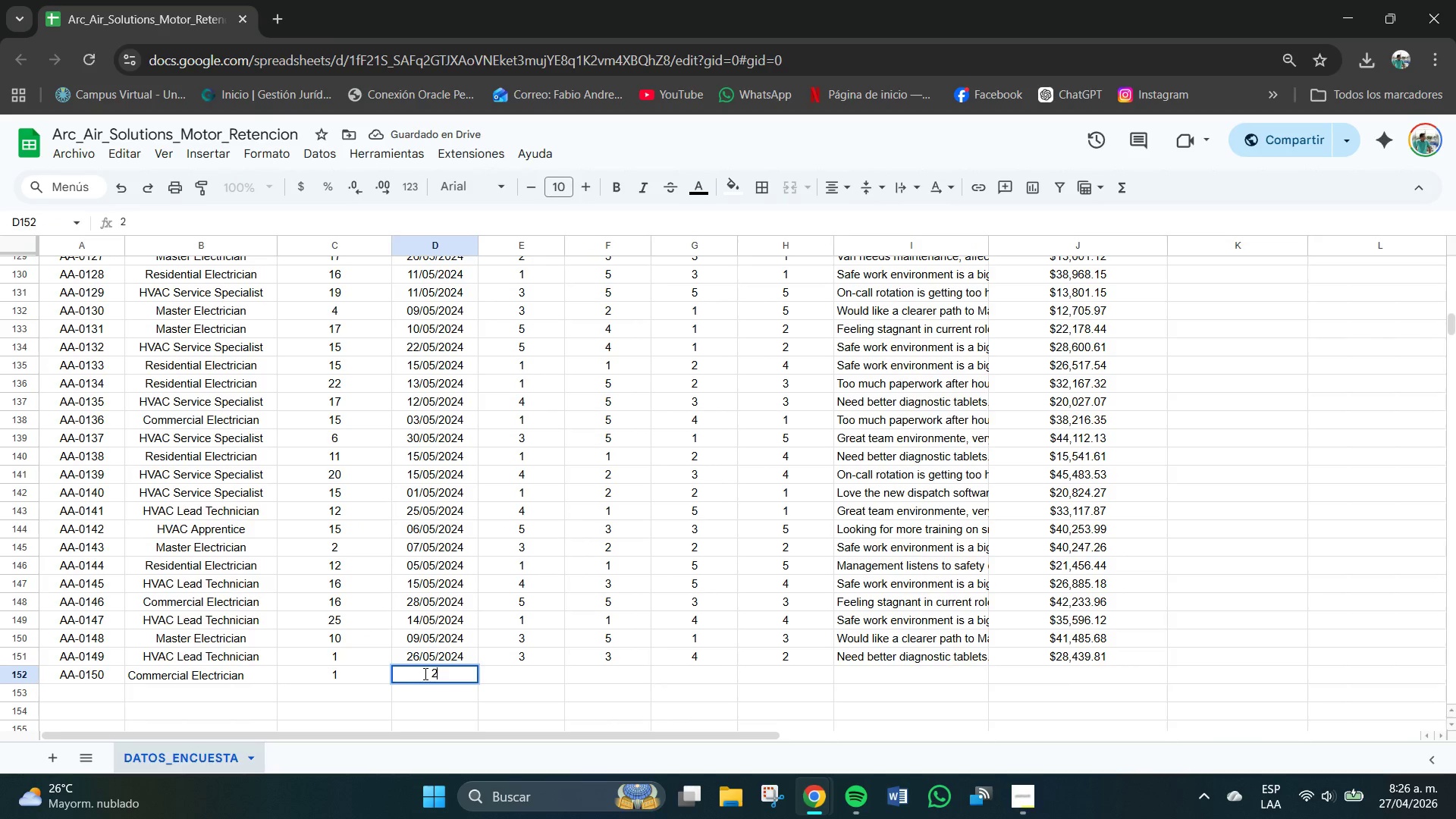 
key(Numpad3)
 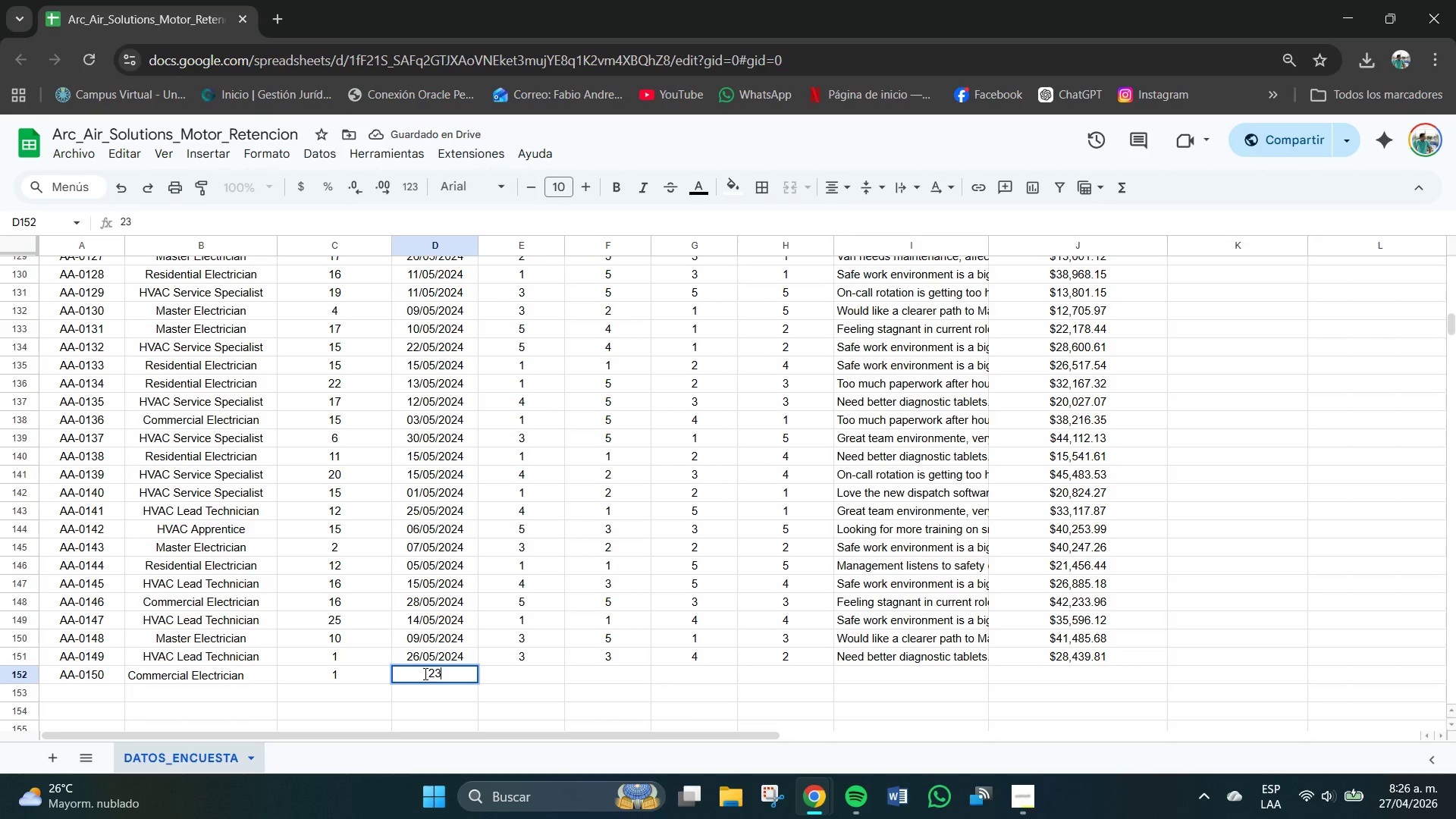 
key(Control+V)
 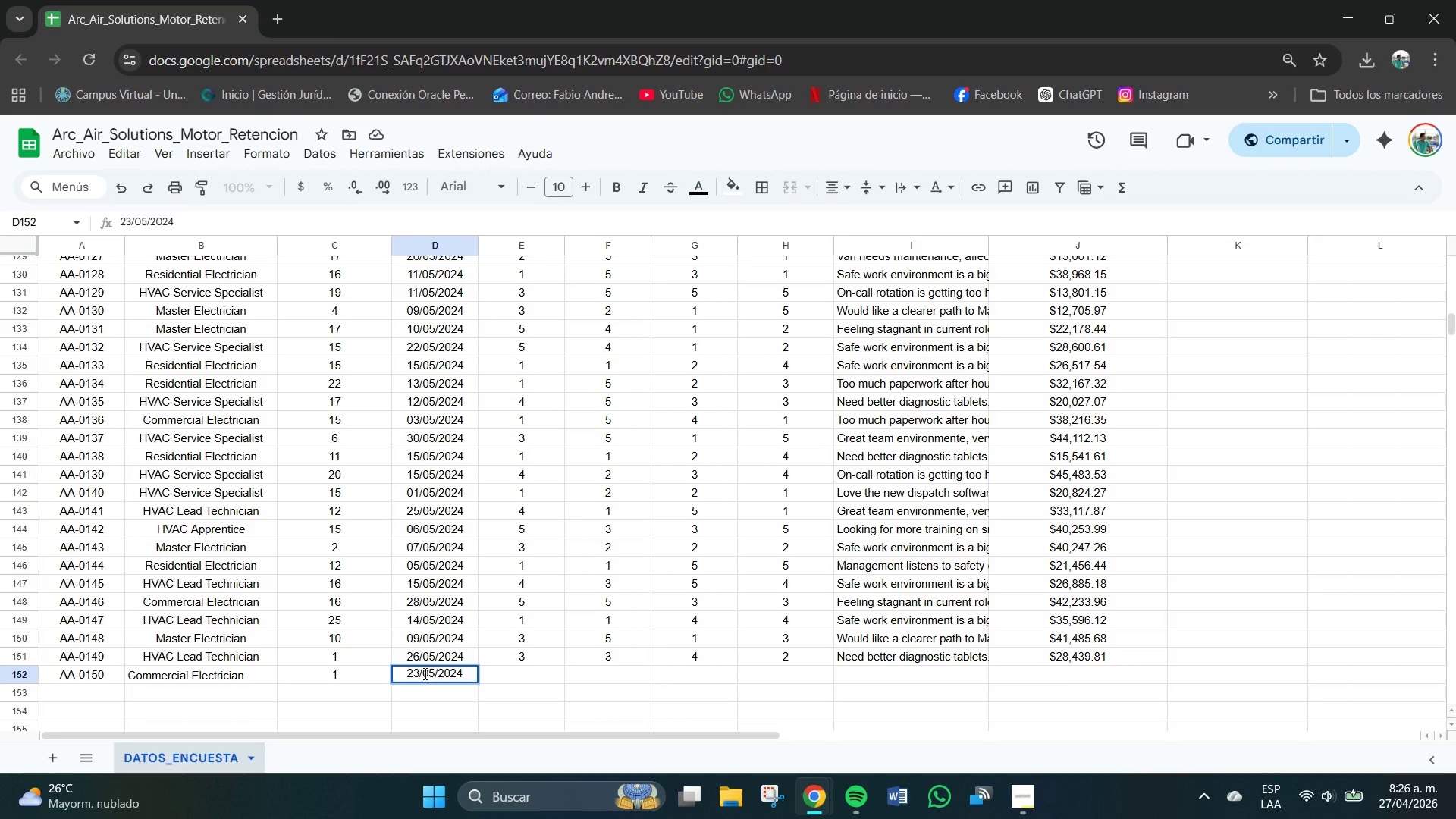 
key(Tab)
type(5)
key(Tab)
type(4)
key(Tab)
type(5)
key(Tab)
type(4)
key(Tab)
type(Love)
 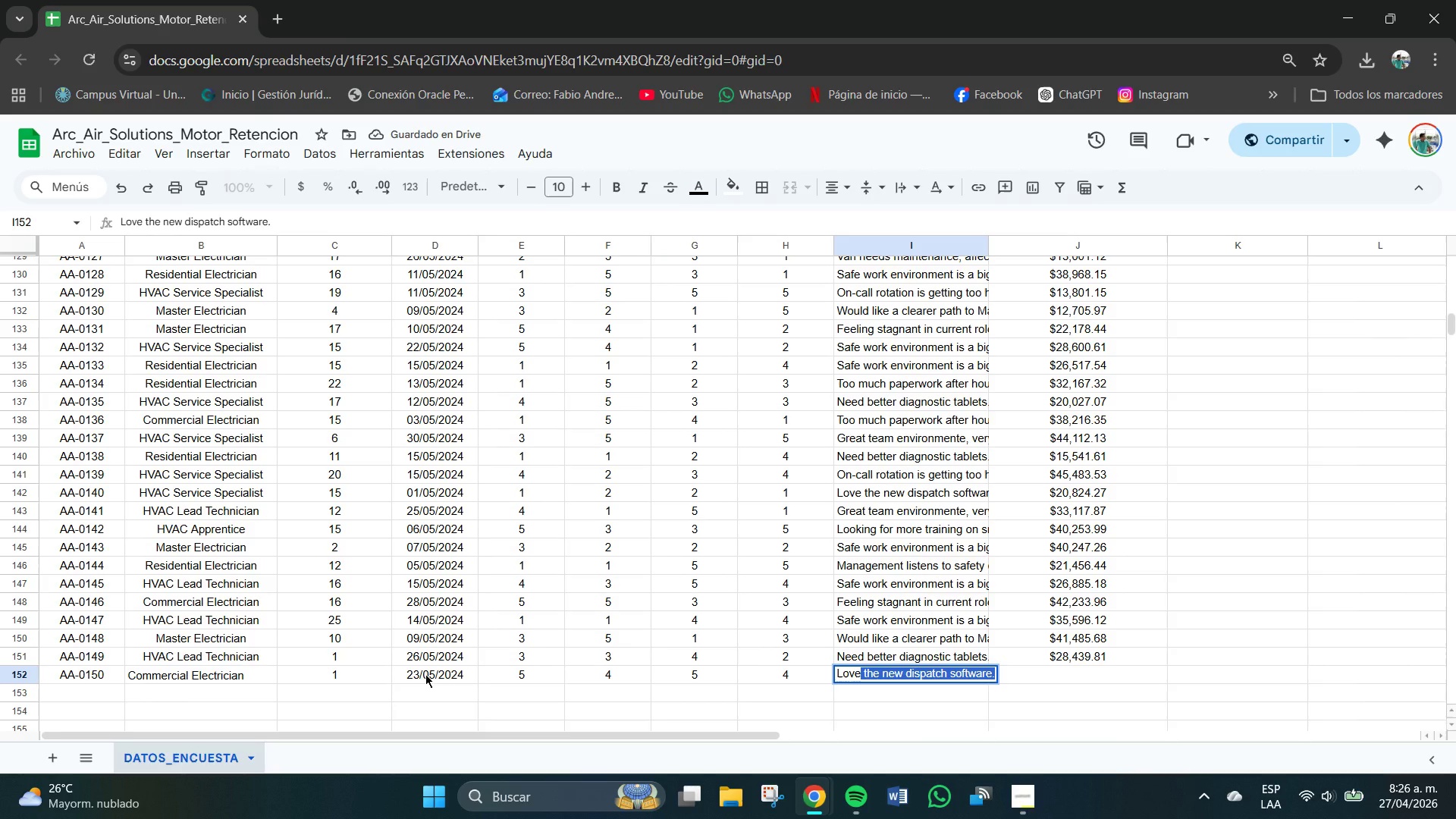 
key(Enter)
 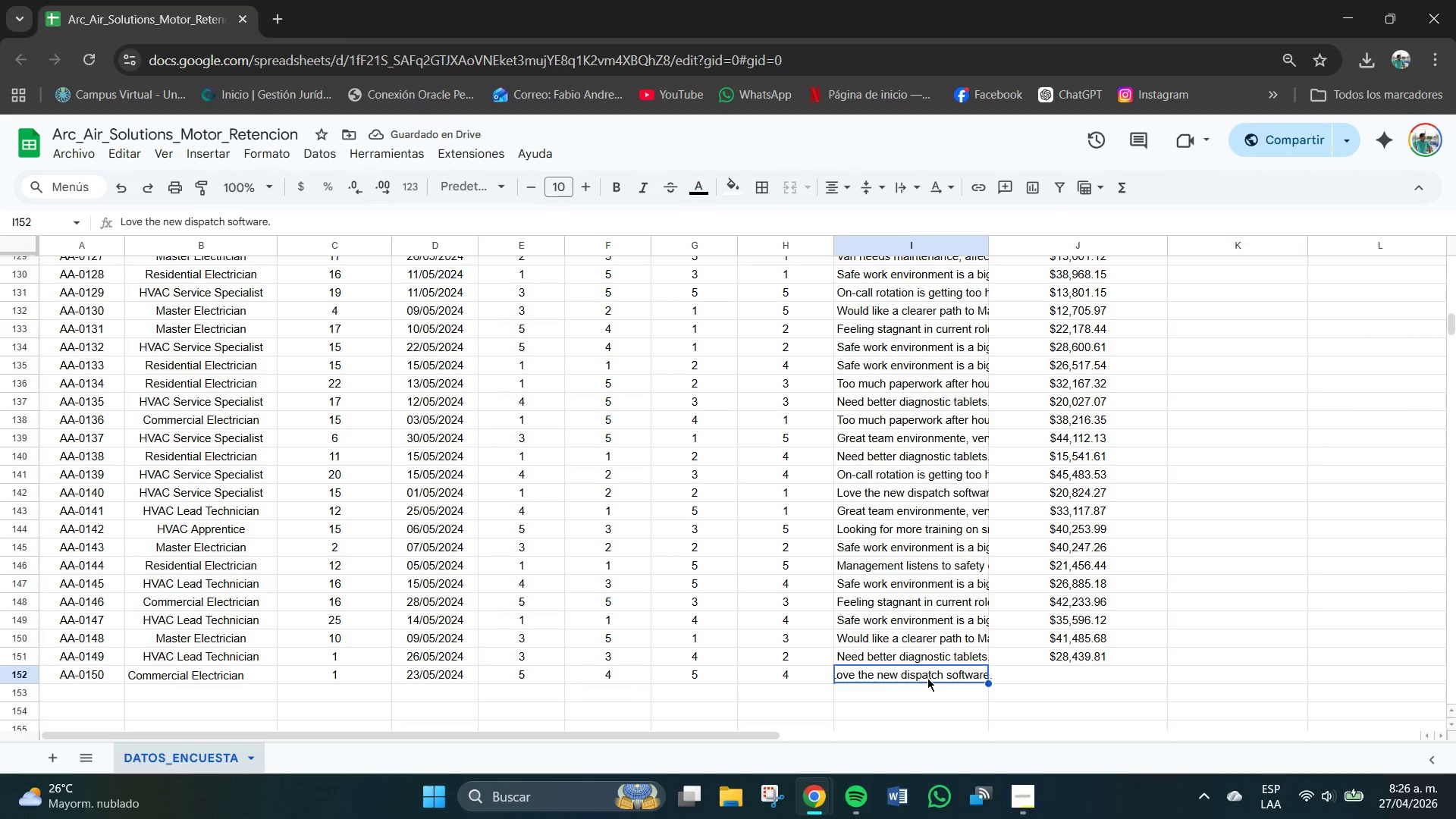 
triple_click([871, 678])
 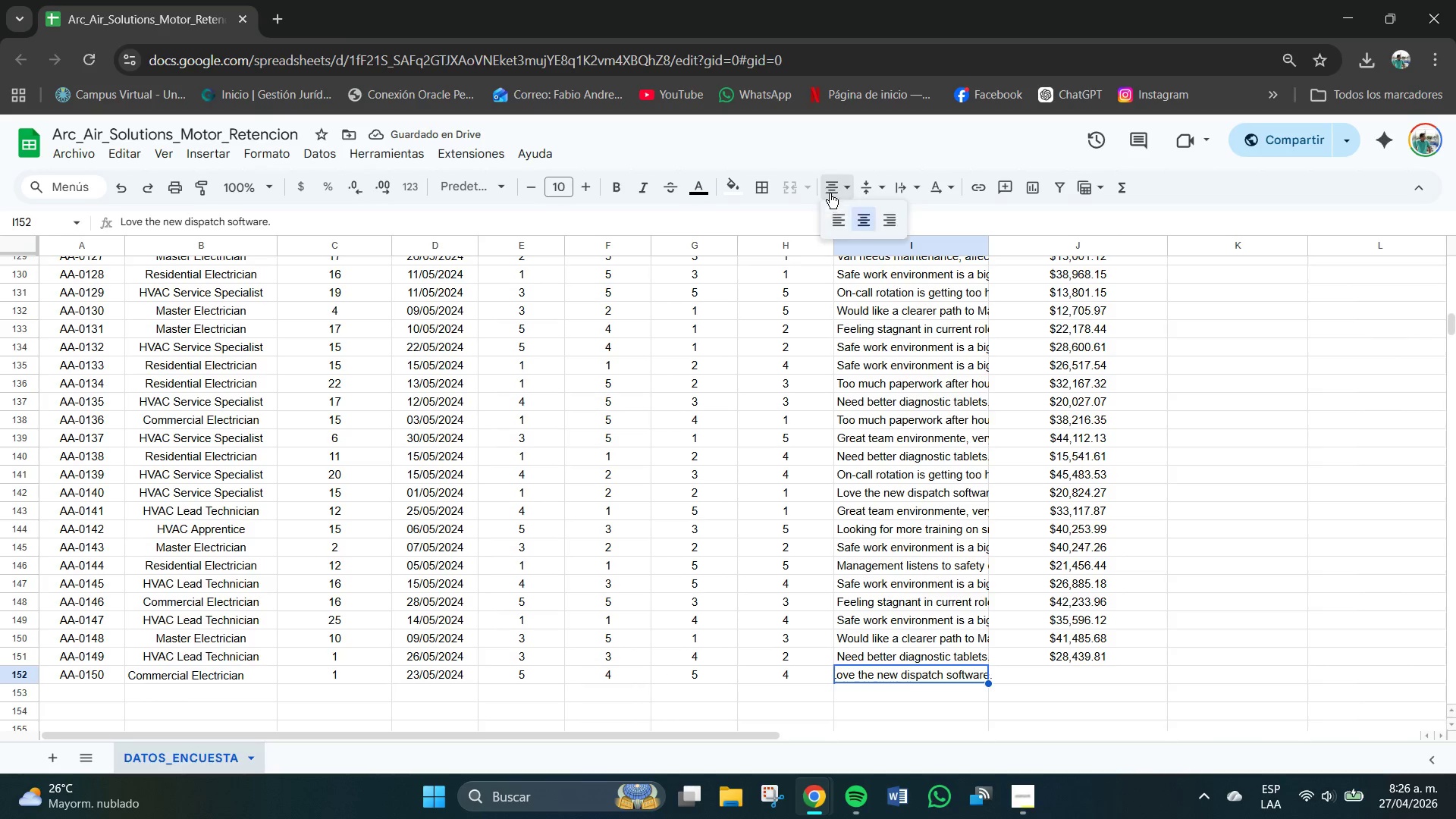 
double_click([845, 220])
 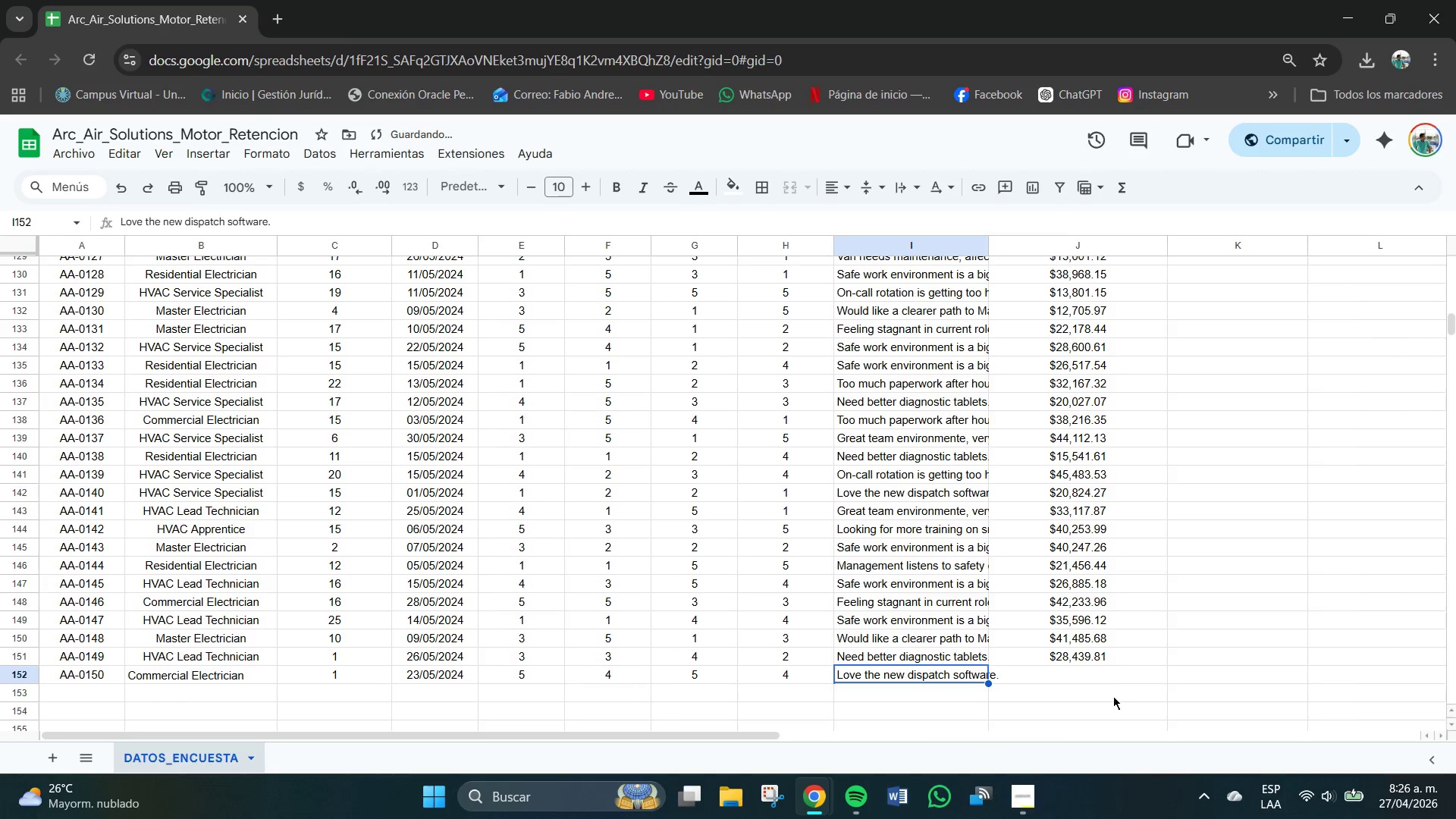 
left_click([1034, 668])
 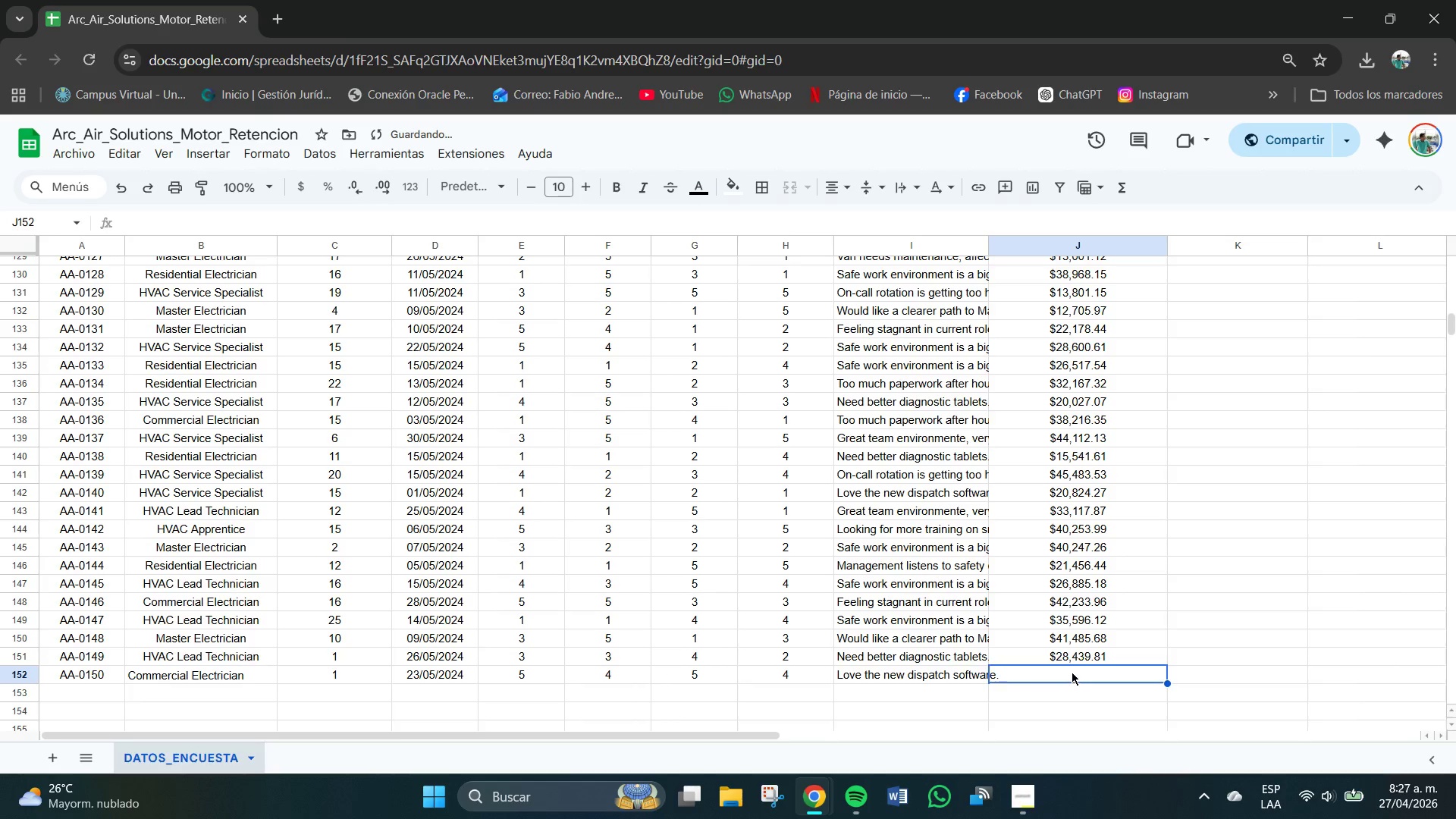 
double_click([1072, 672])
 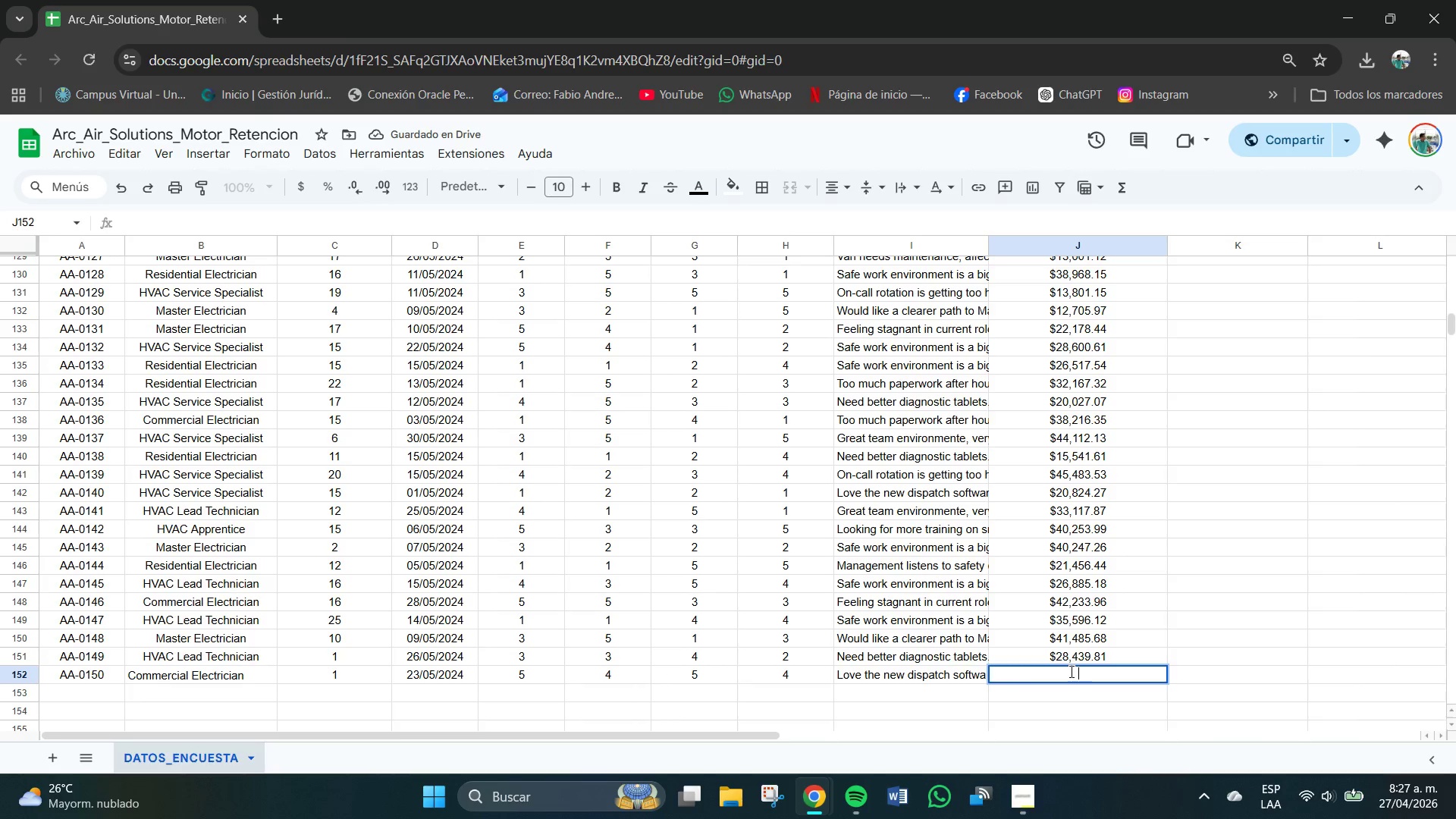 
key(Numpad1)
 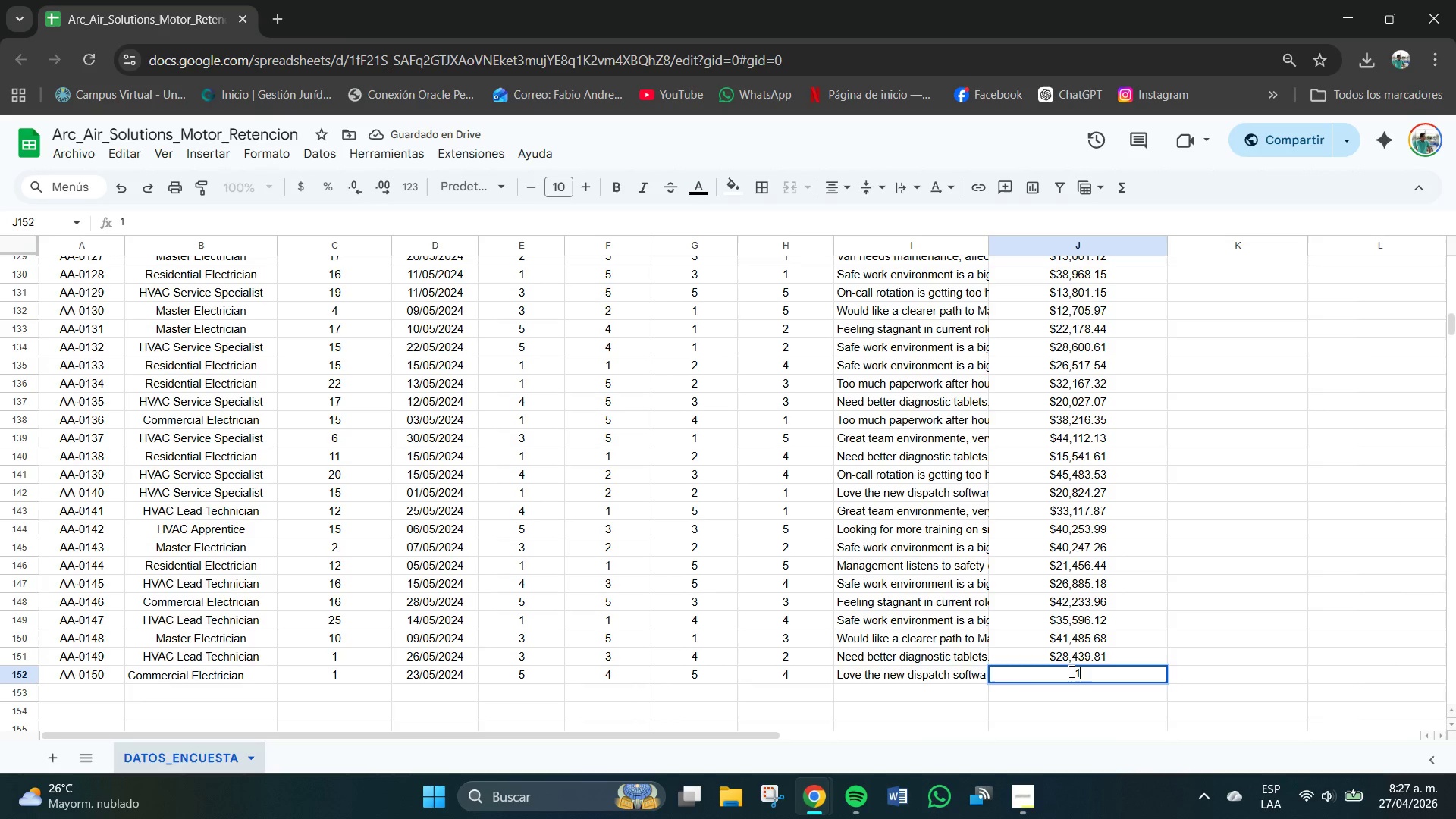 
key(Numpad6)
 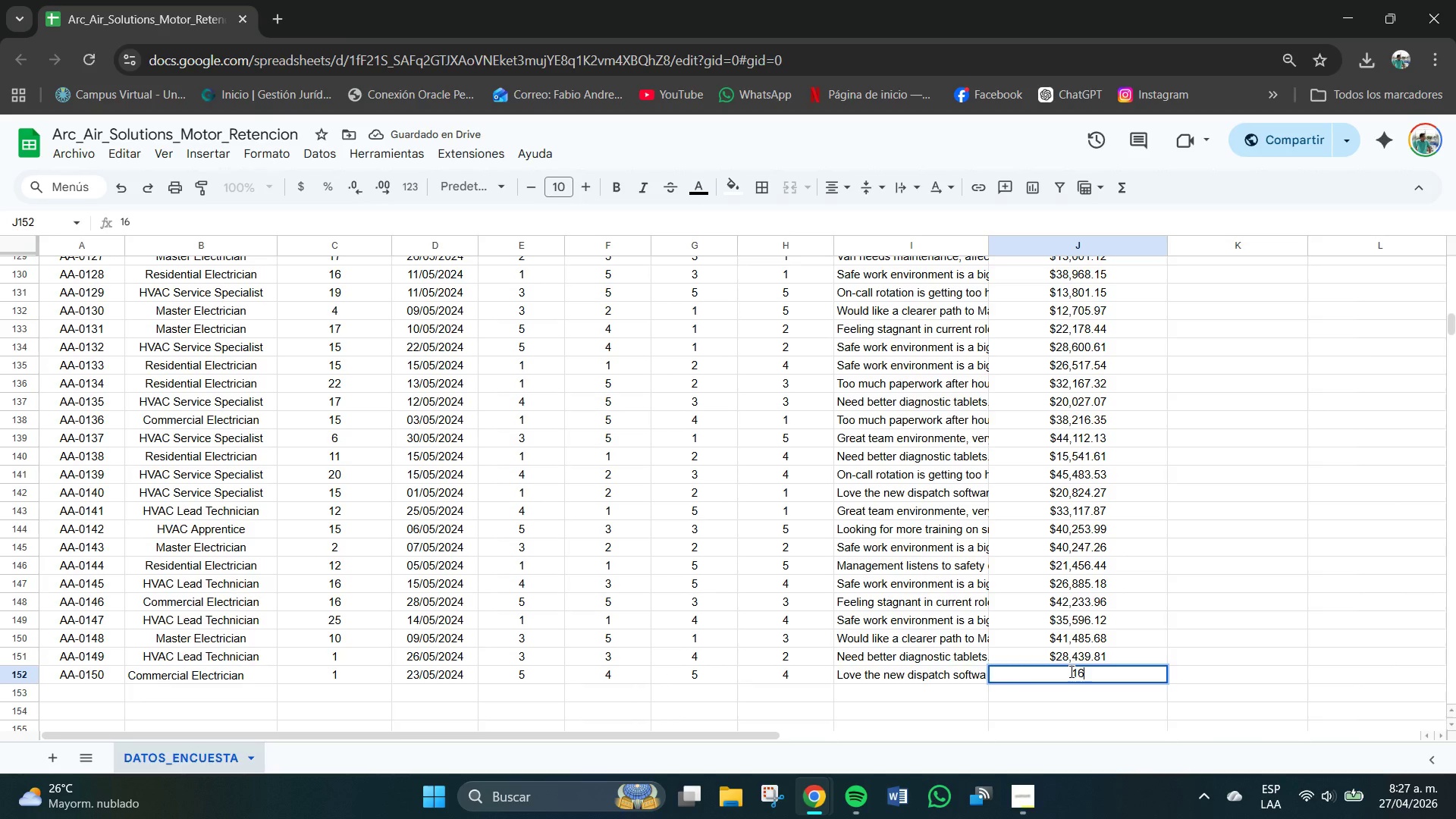 
key(Numpad0)
 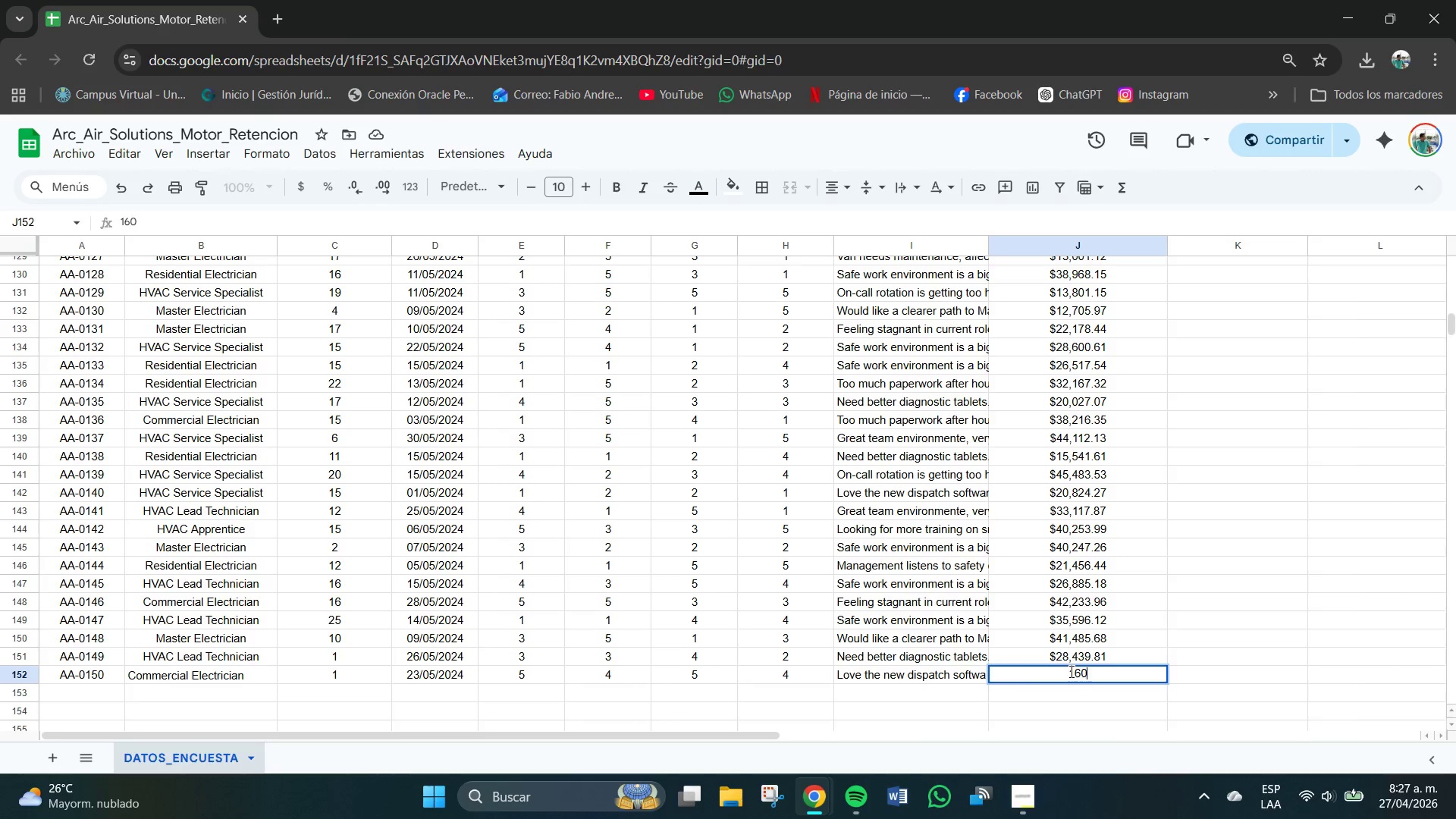 
key(Numpad6)
 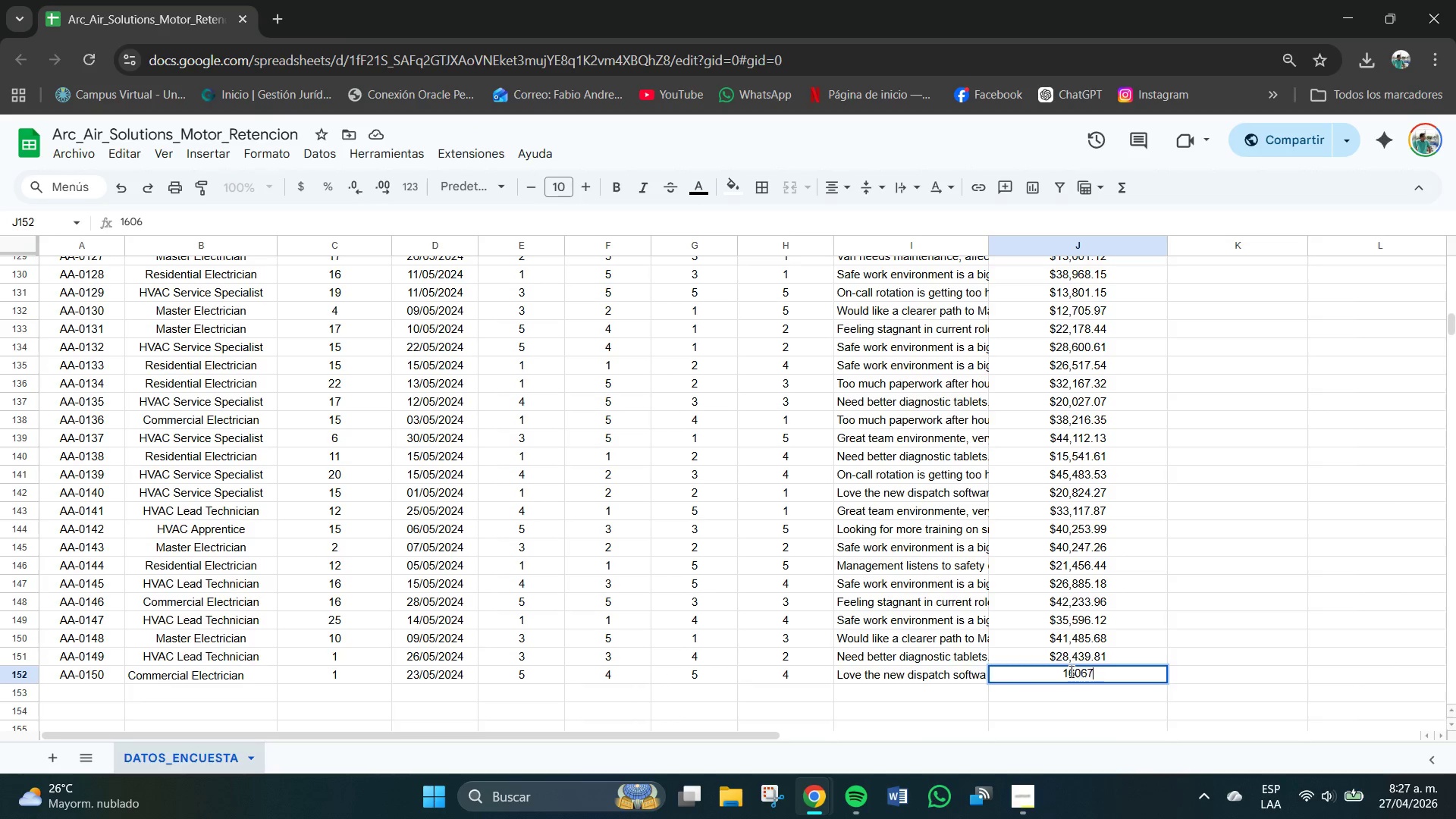 
key(Numpad7)
 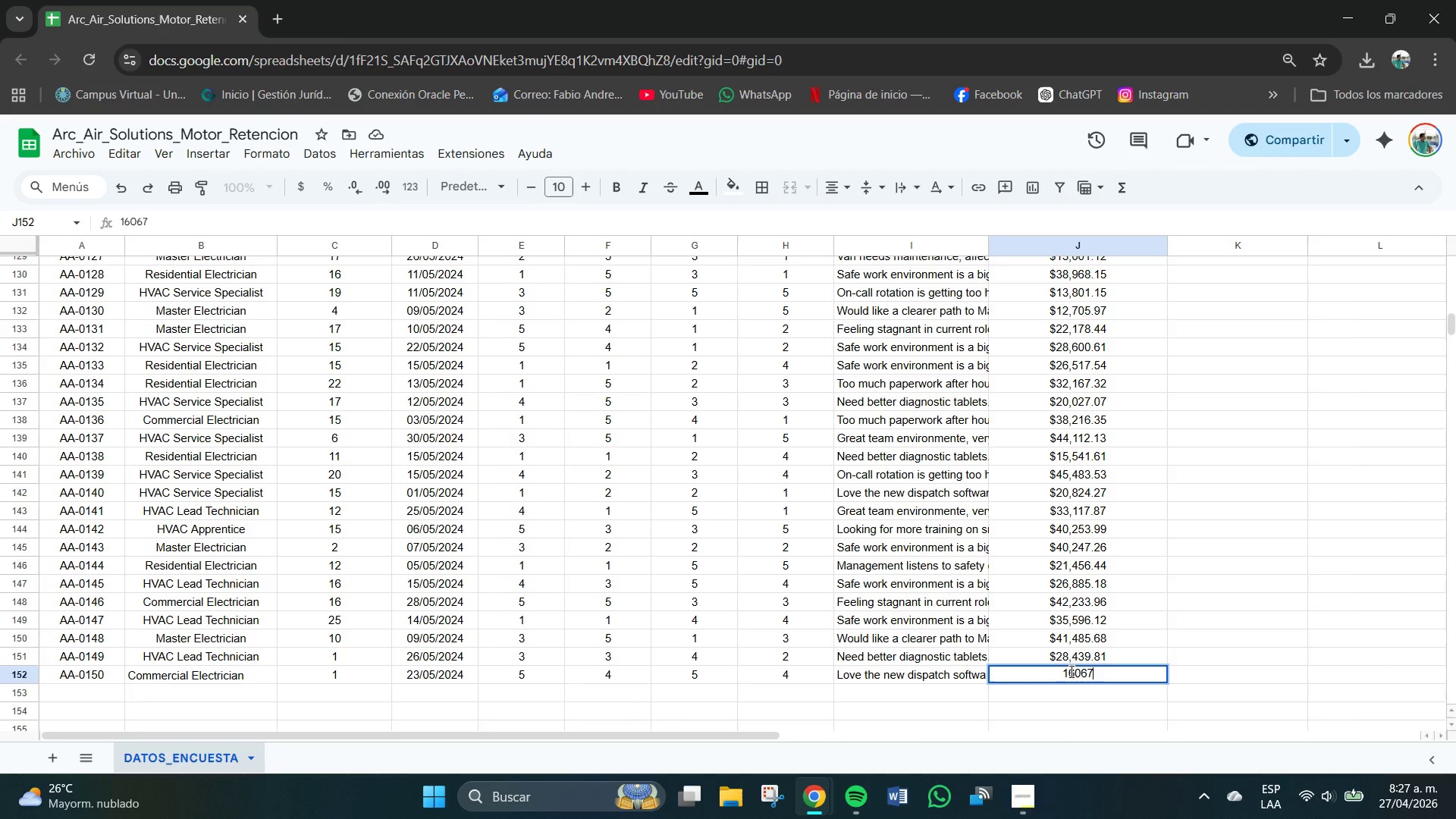 
key(NumpadDecimal)
 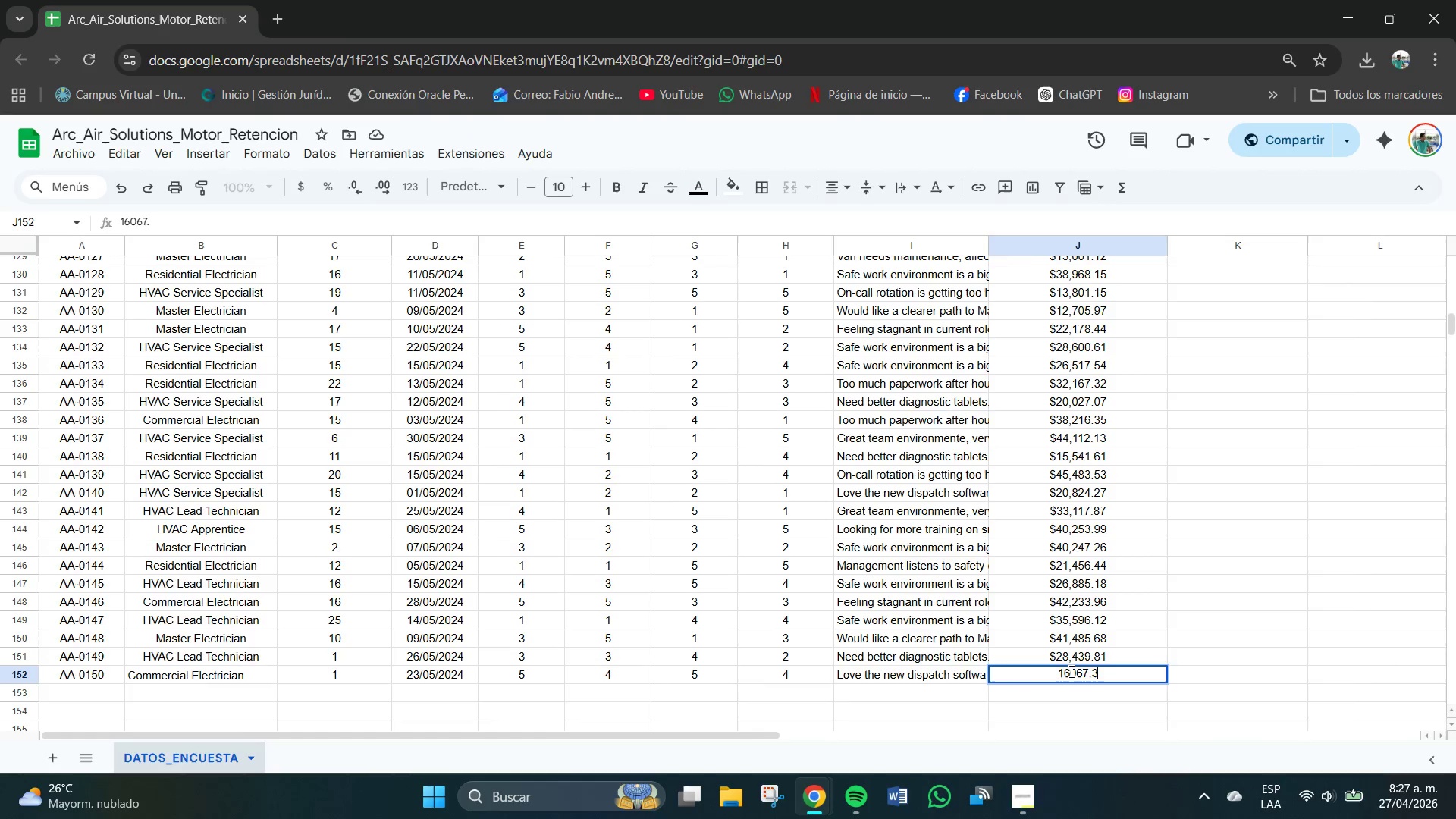 
key(Numpad3)
 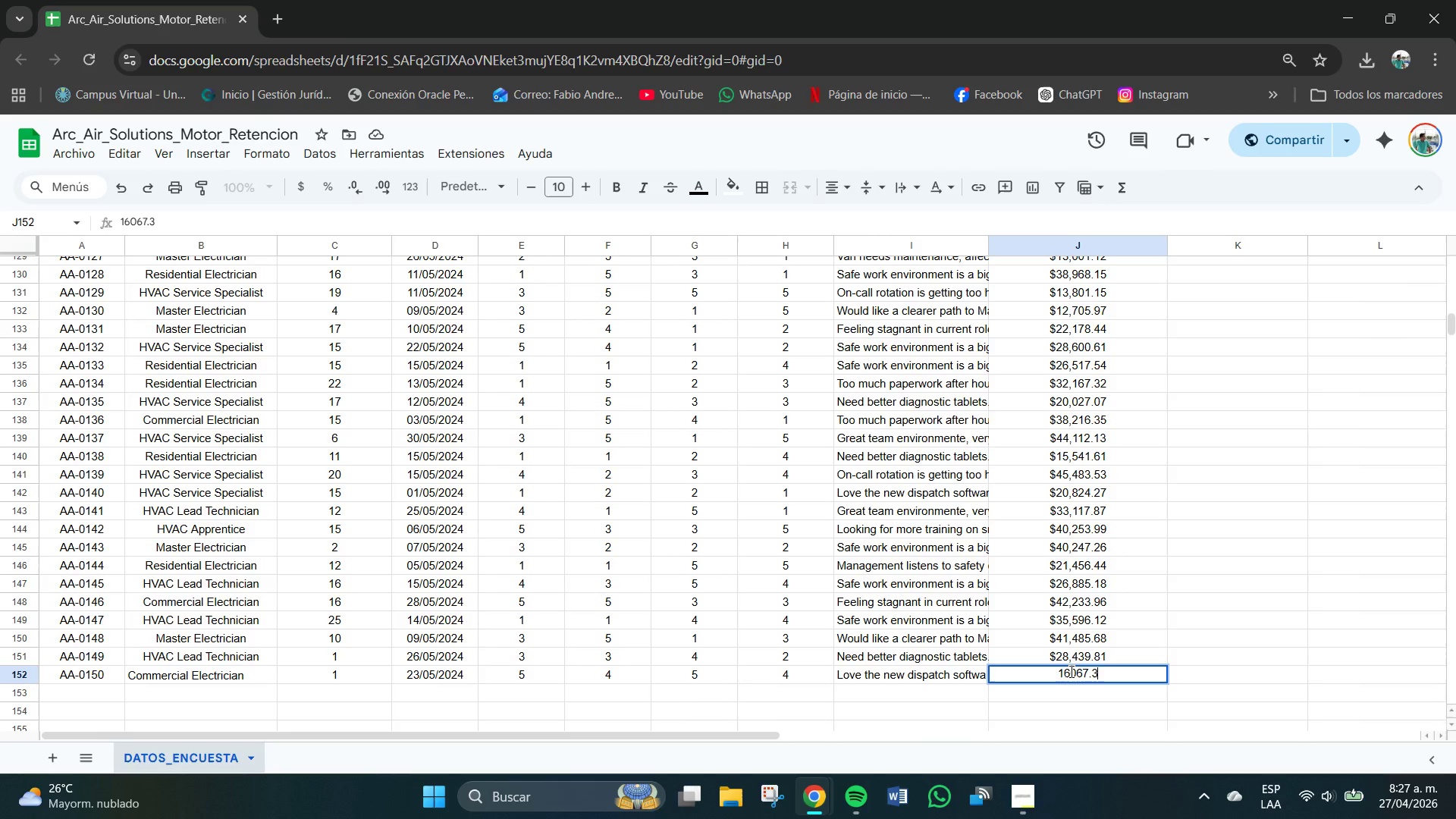 
key(Numpad5)
 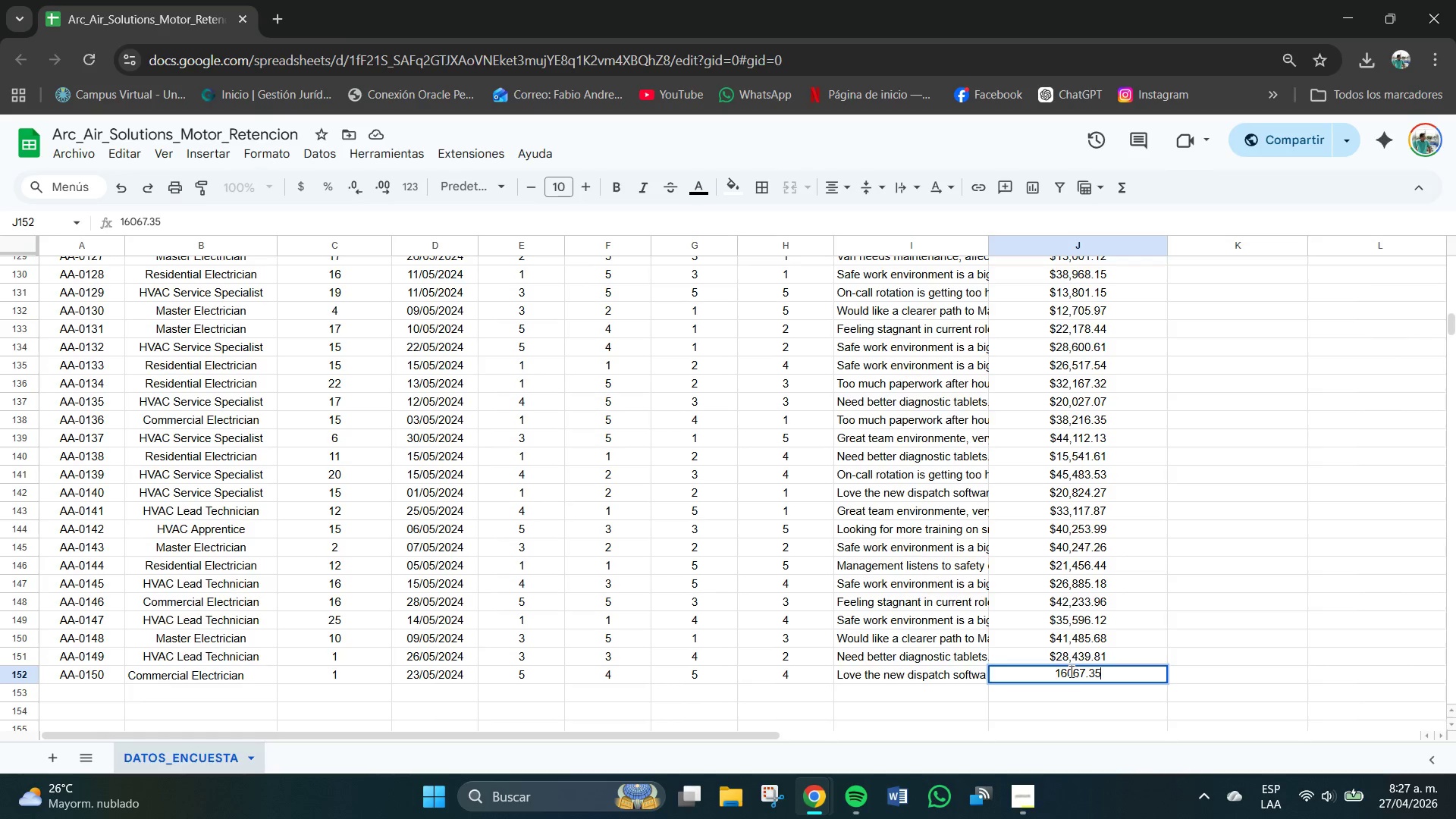 
key(NumpadEnter)
 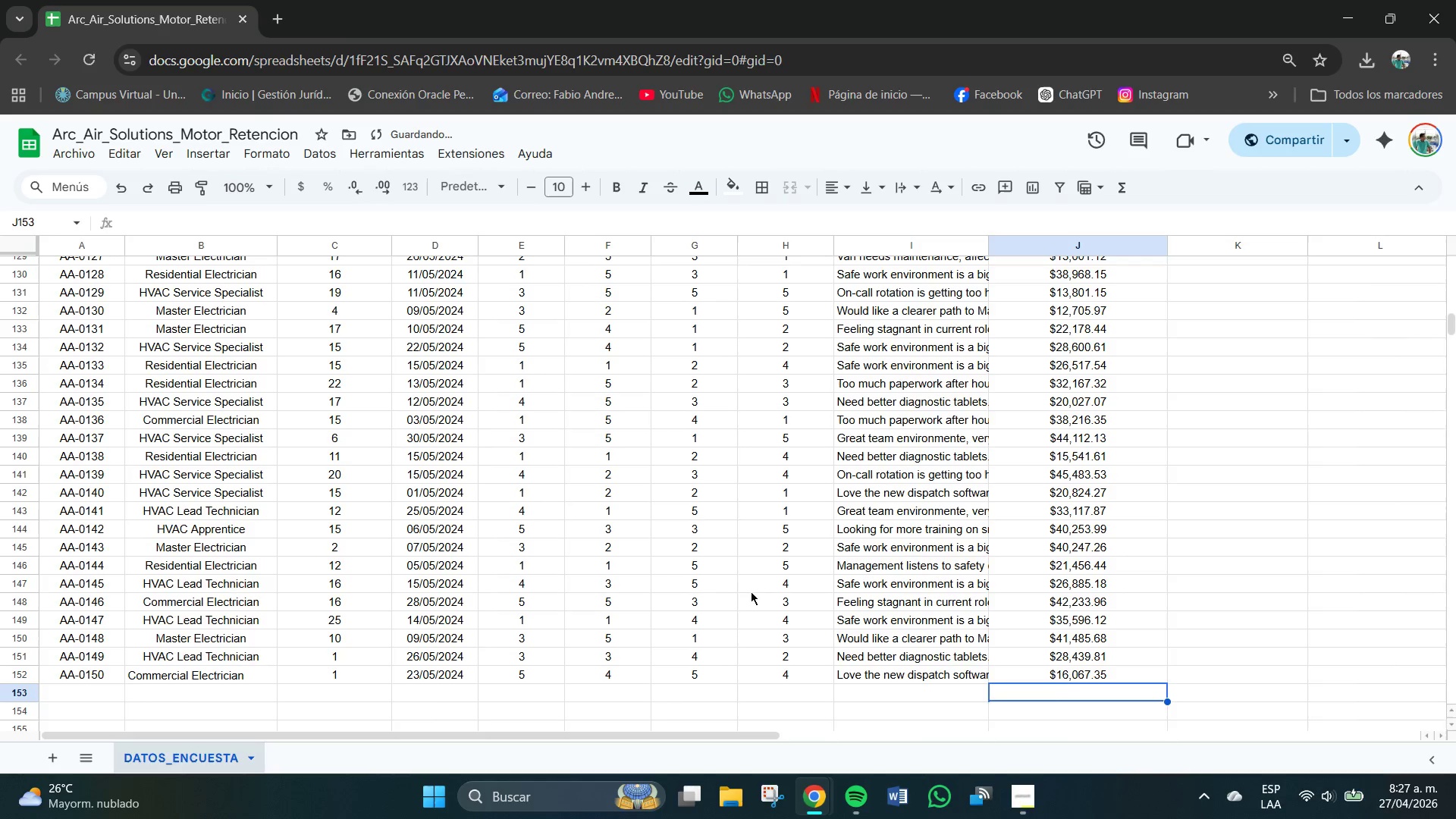 
scroll: coordinate [689, 519], scroll_direction: up, amount: 4.0
 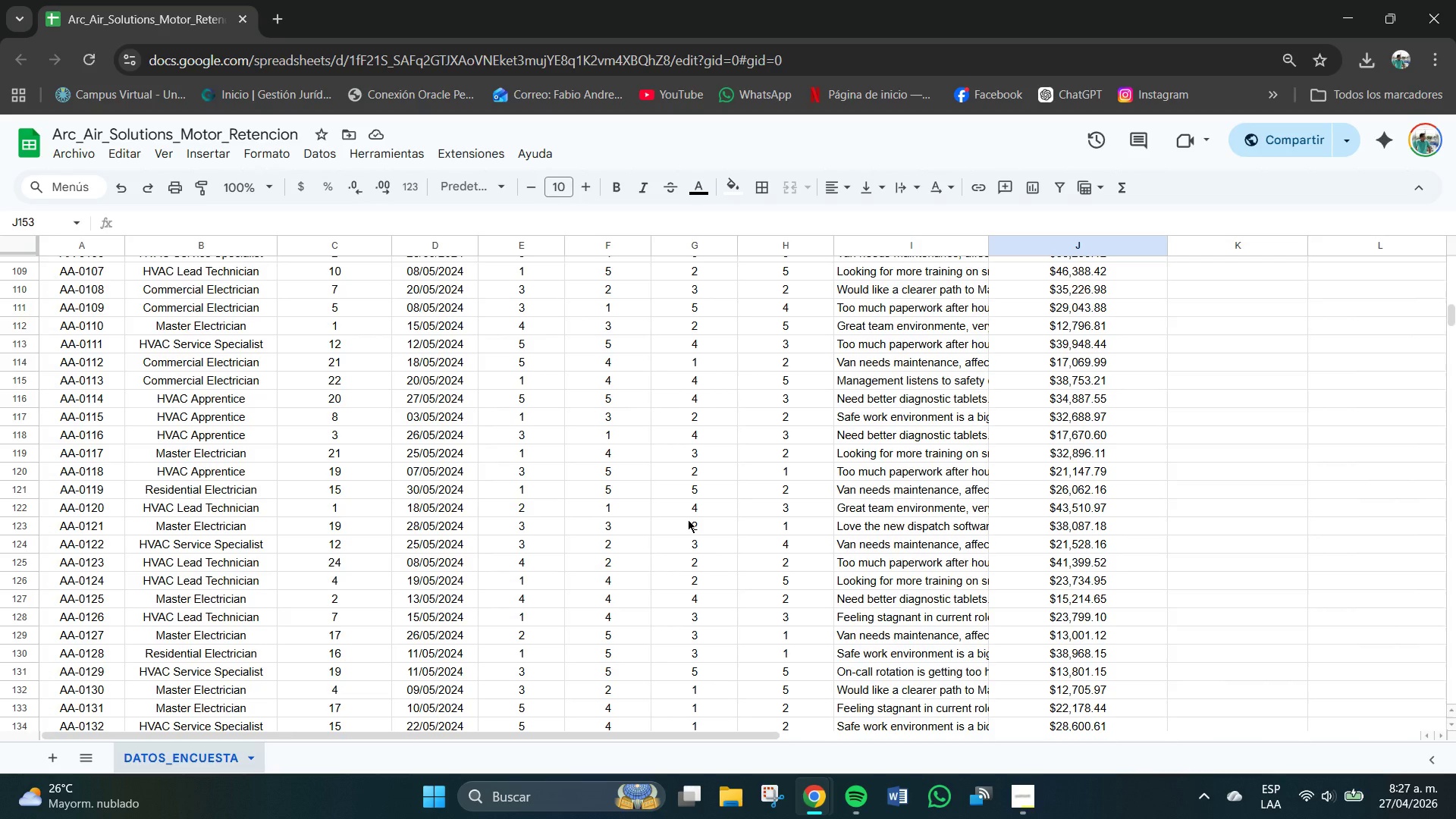 
wait(5.09)
 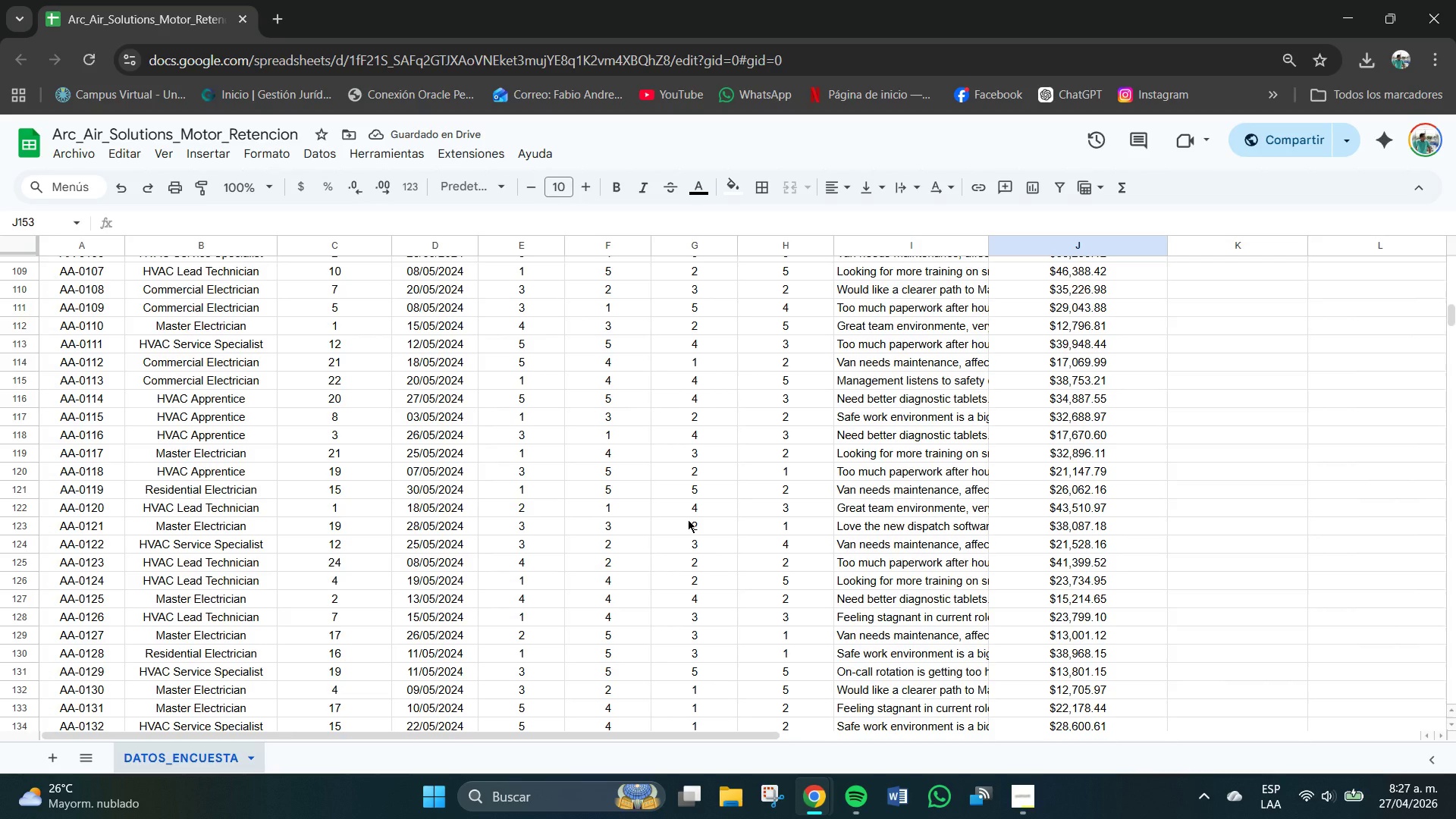 
scroll: coordinate [735, 333], scroll_direction: up, amount: 31.0
 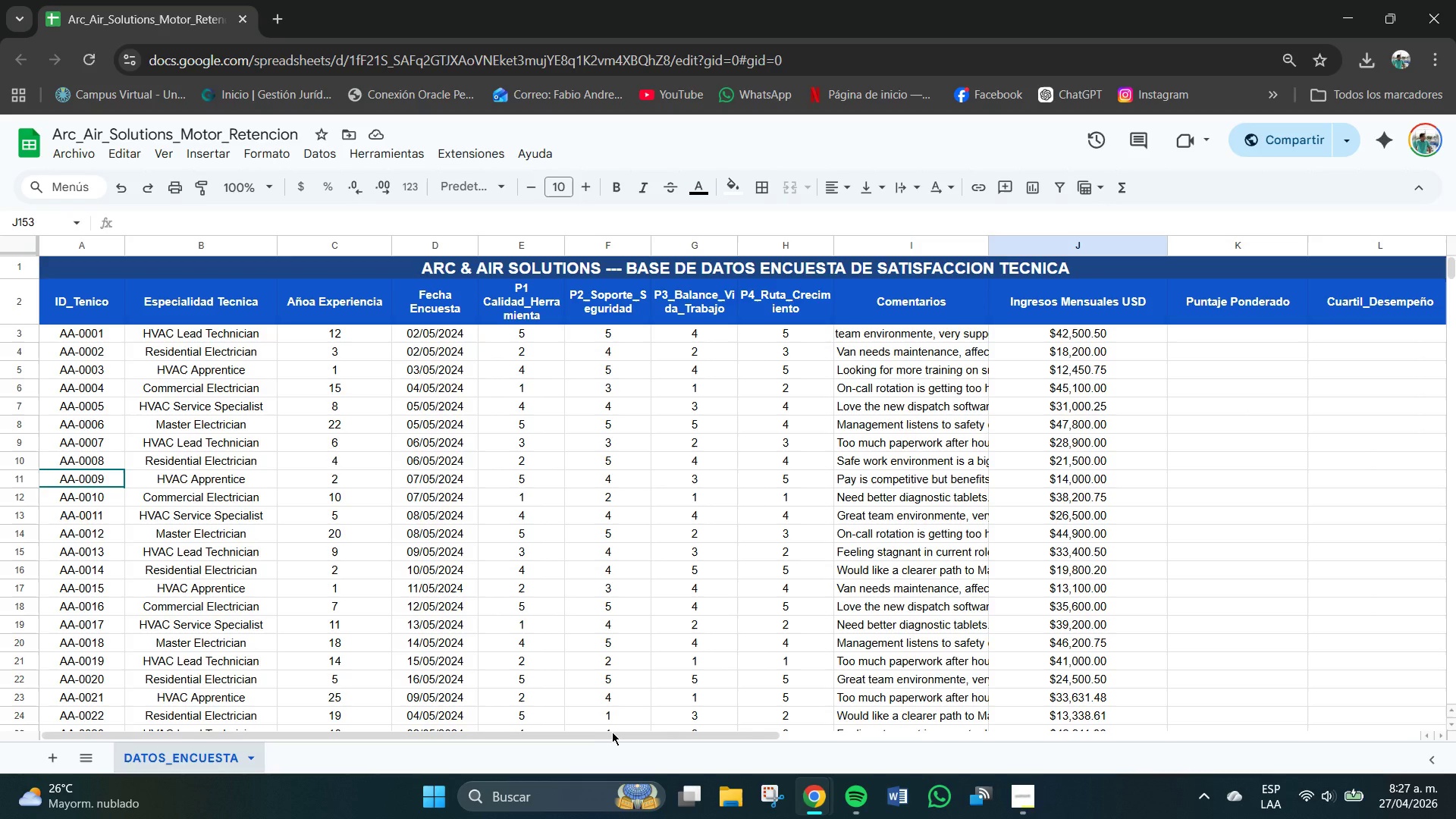 
left_click_drag(start_coordinate=[610, 741], to_coordinate=[686, 730])
 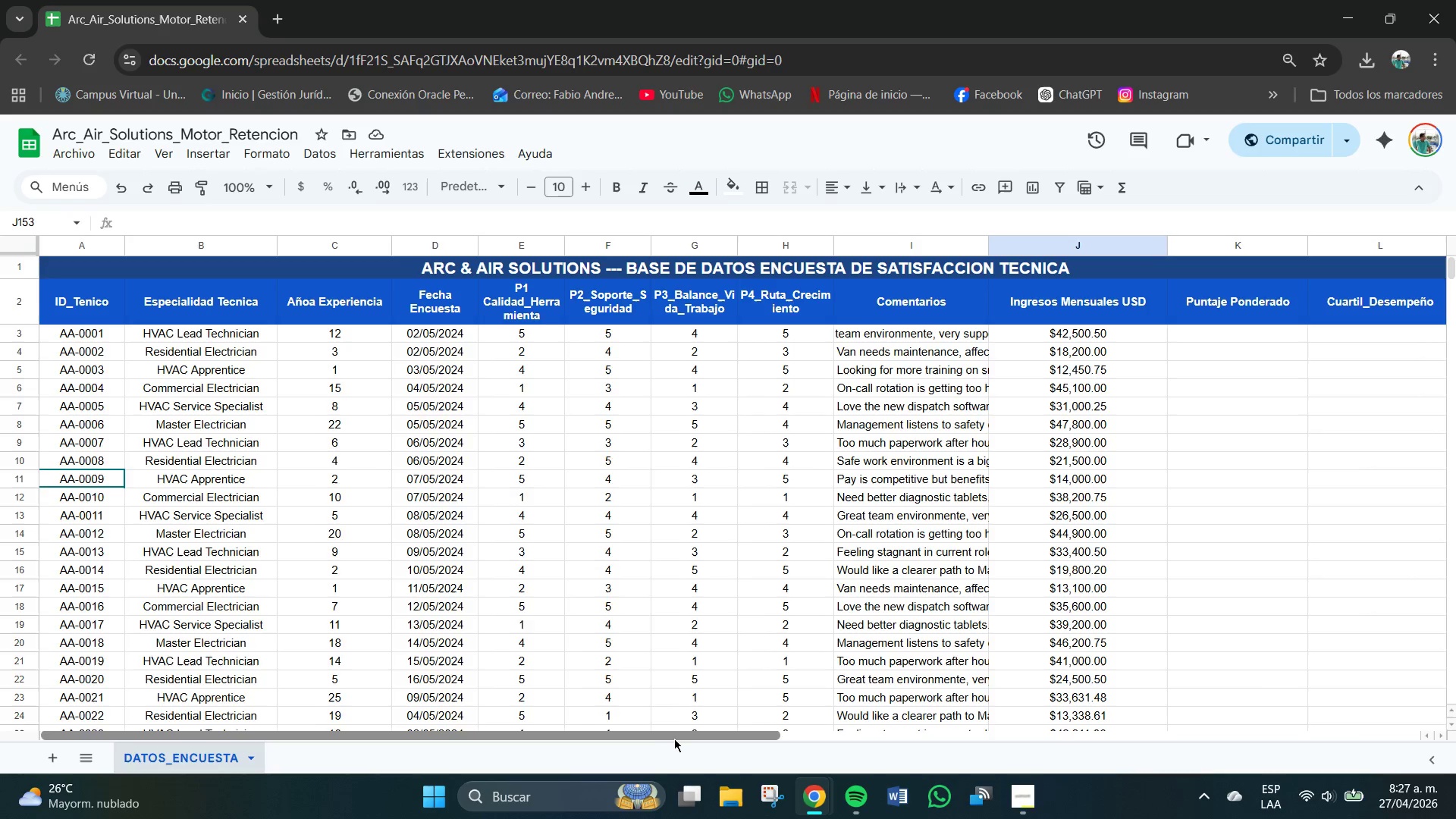 
left_click_drag(start_coordinate=[673, 737], to_coordinate=[814, 739])
 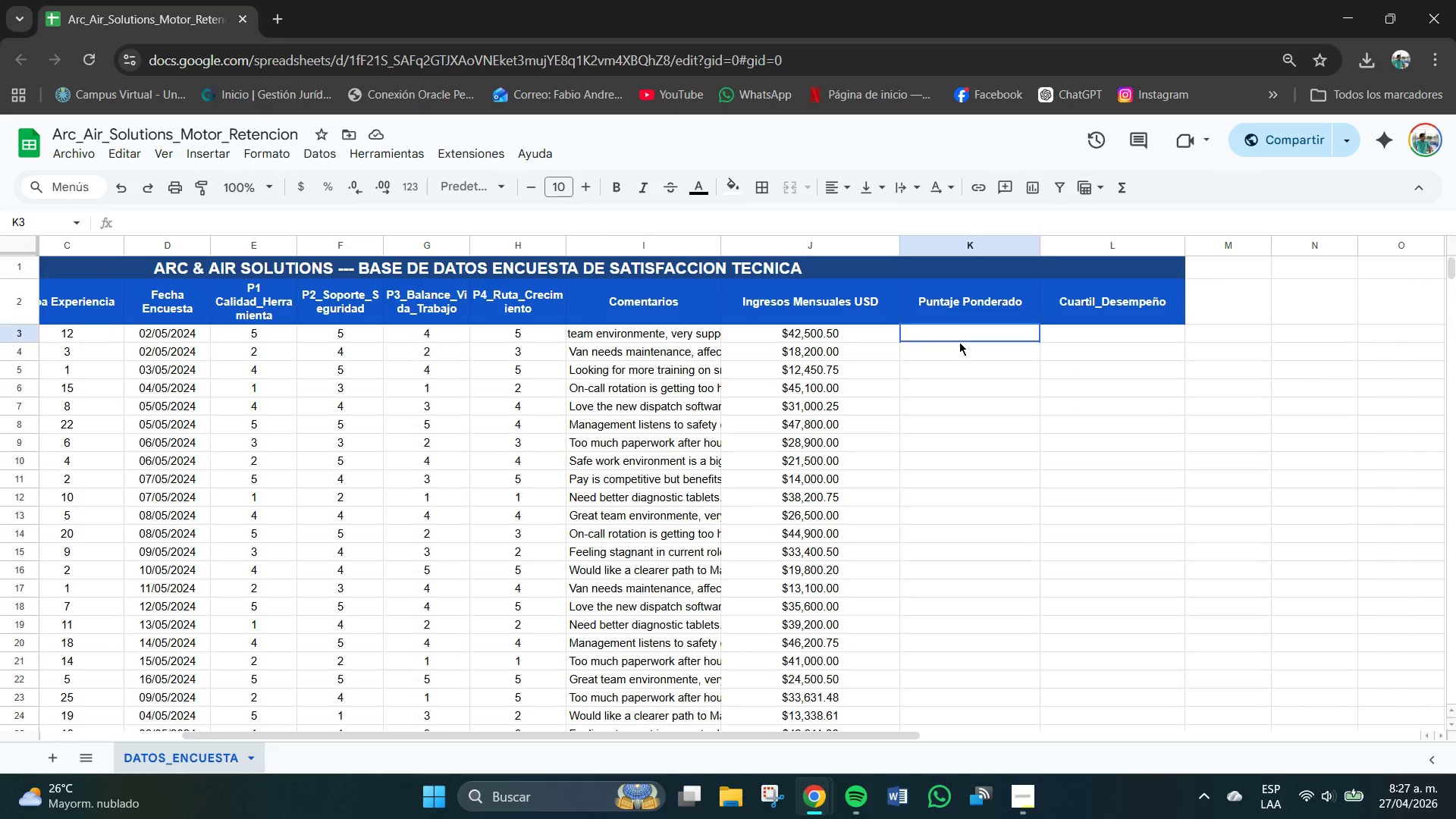 
double_click([959, 342])
 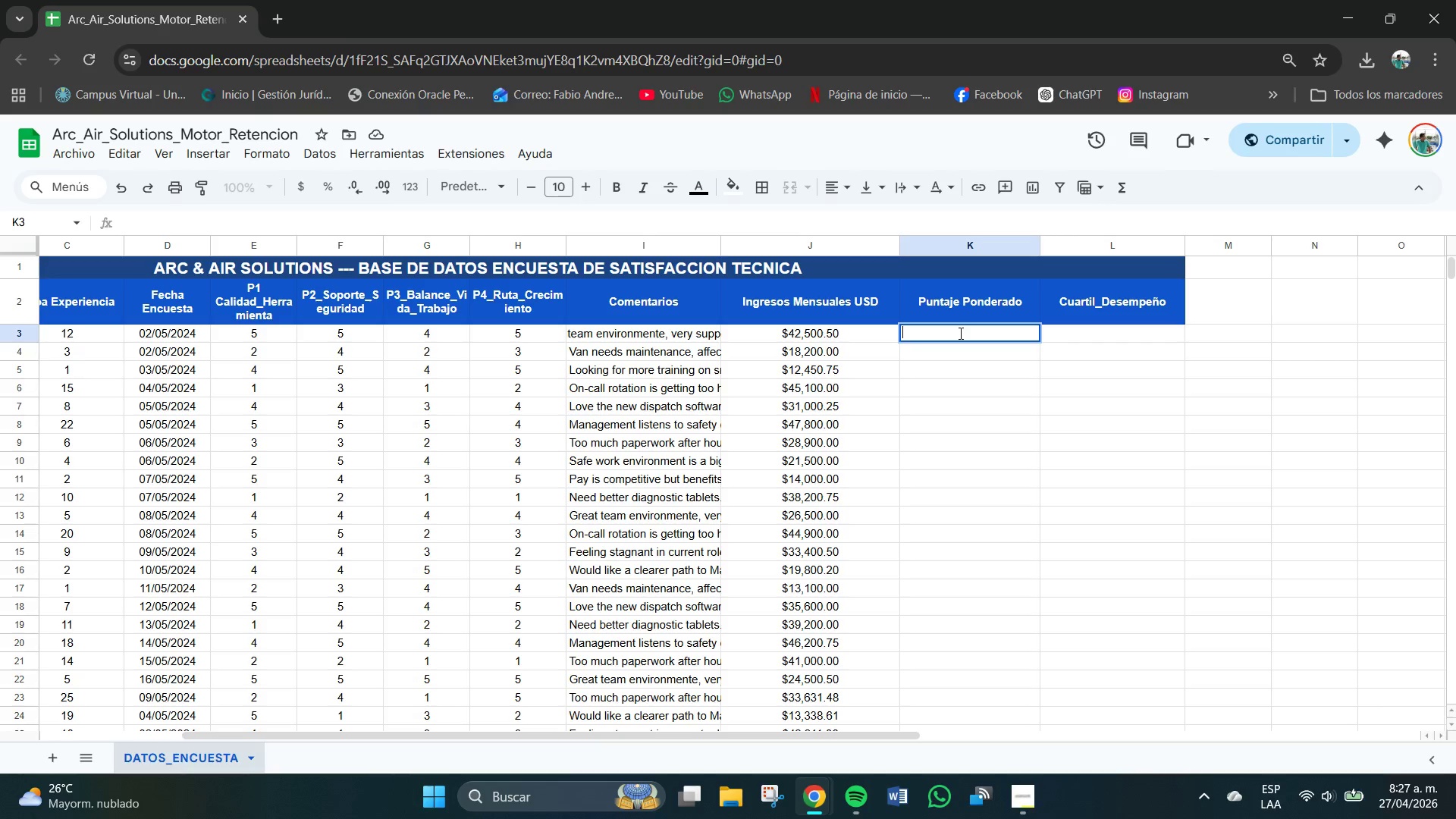 
wait(8.67)
 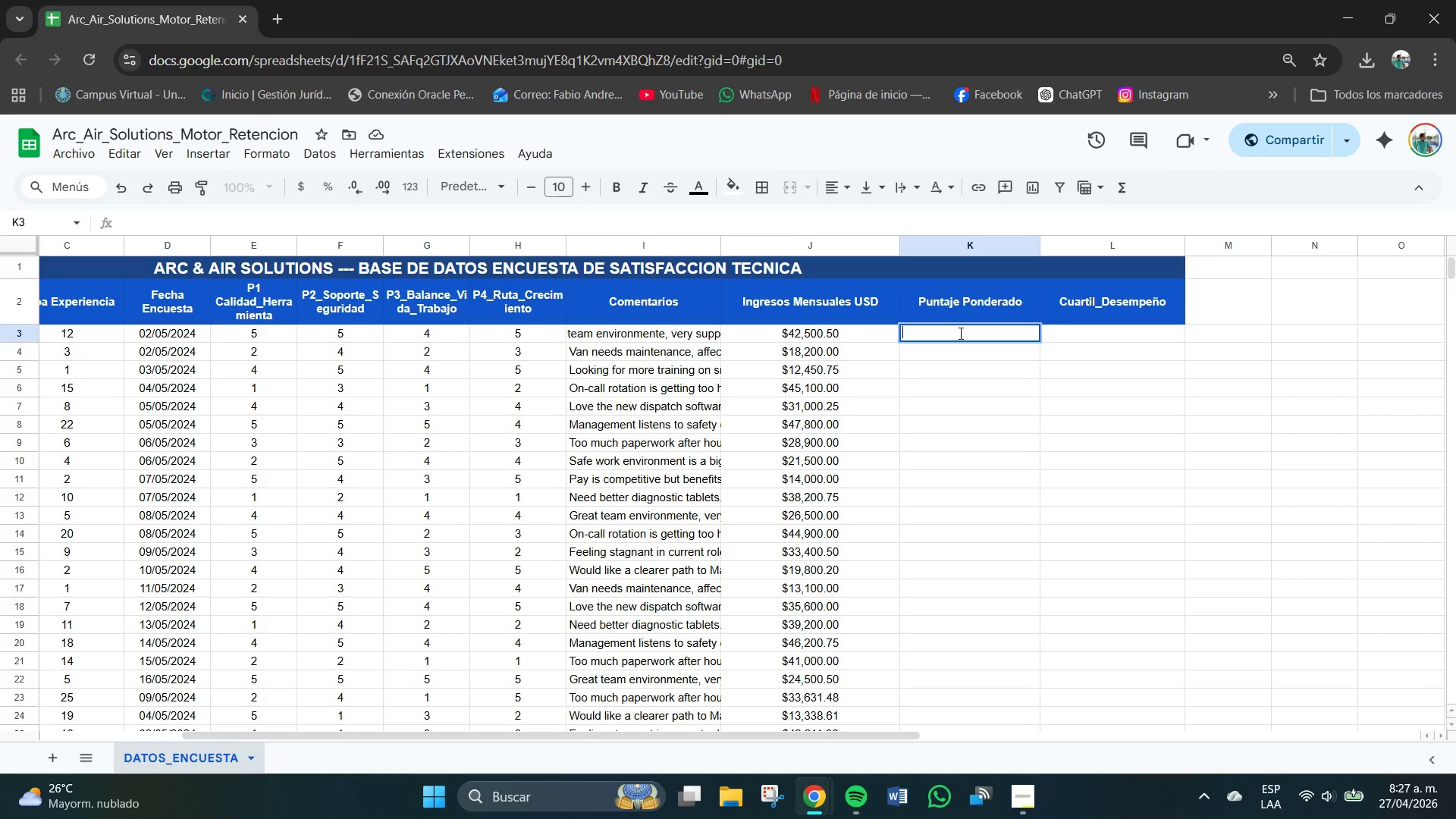 
type()0.4+**E3+F3)
 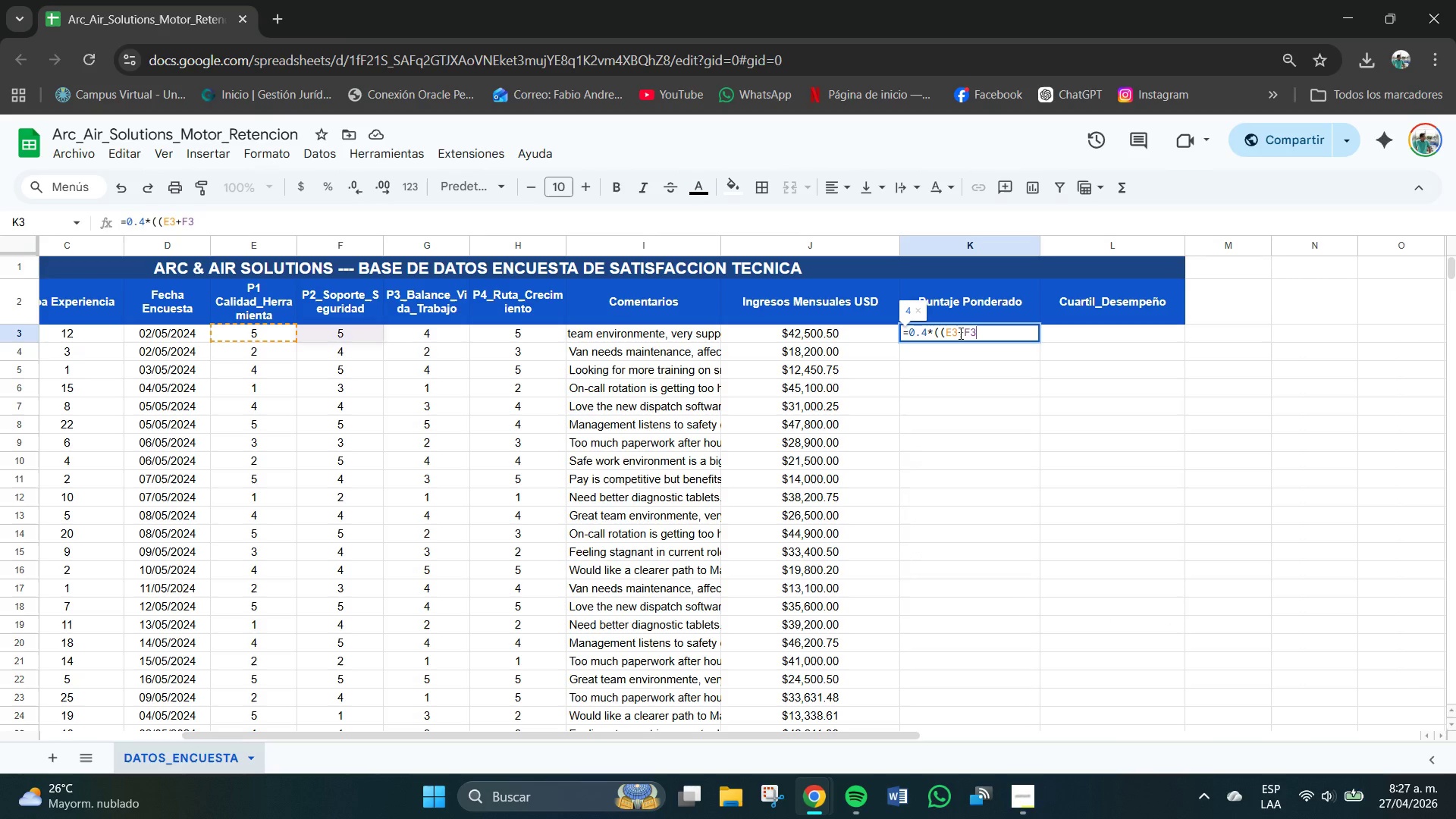 
type((&2(+0.6)
 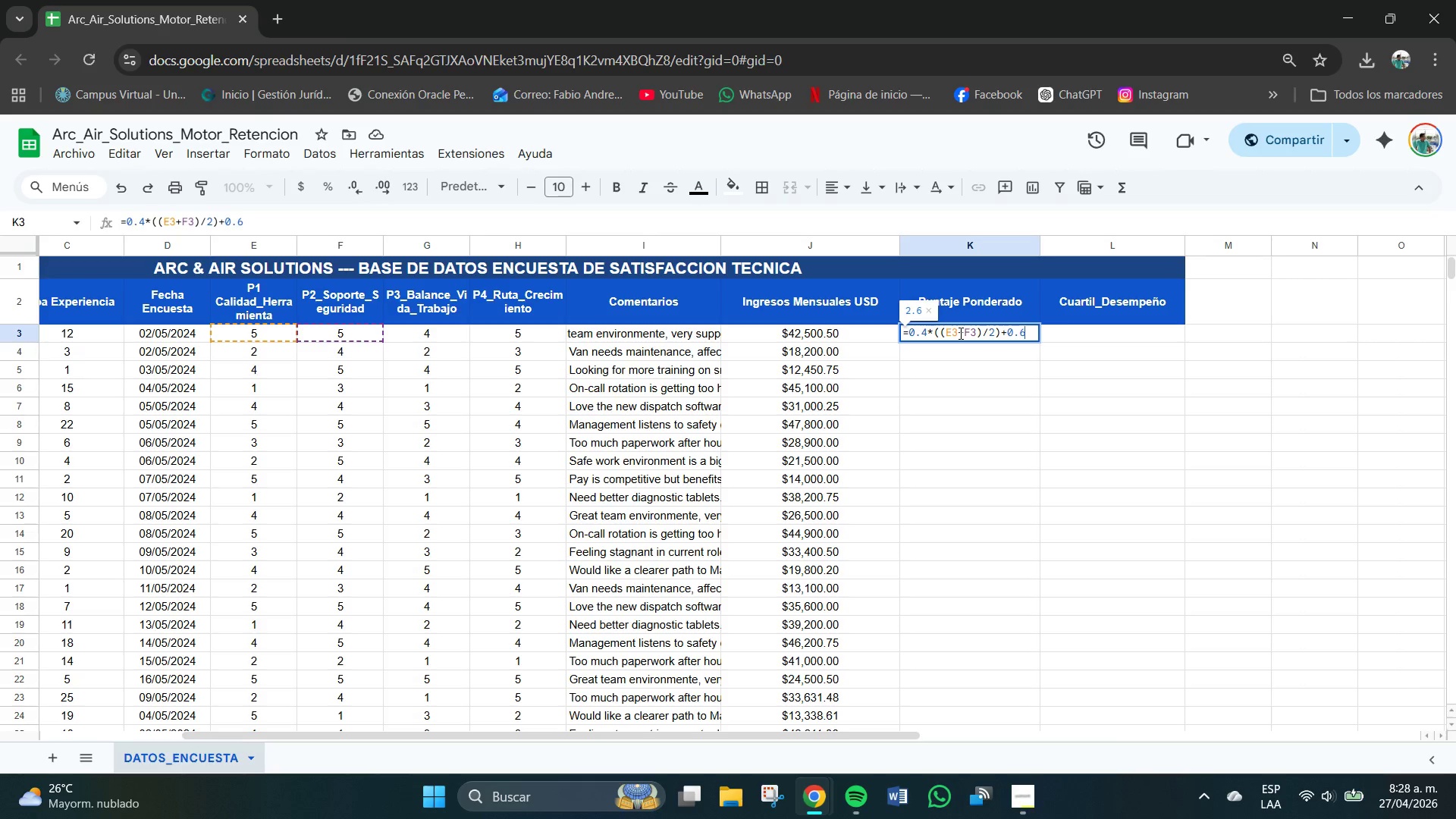 
type(+**G3+H3(&2()
 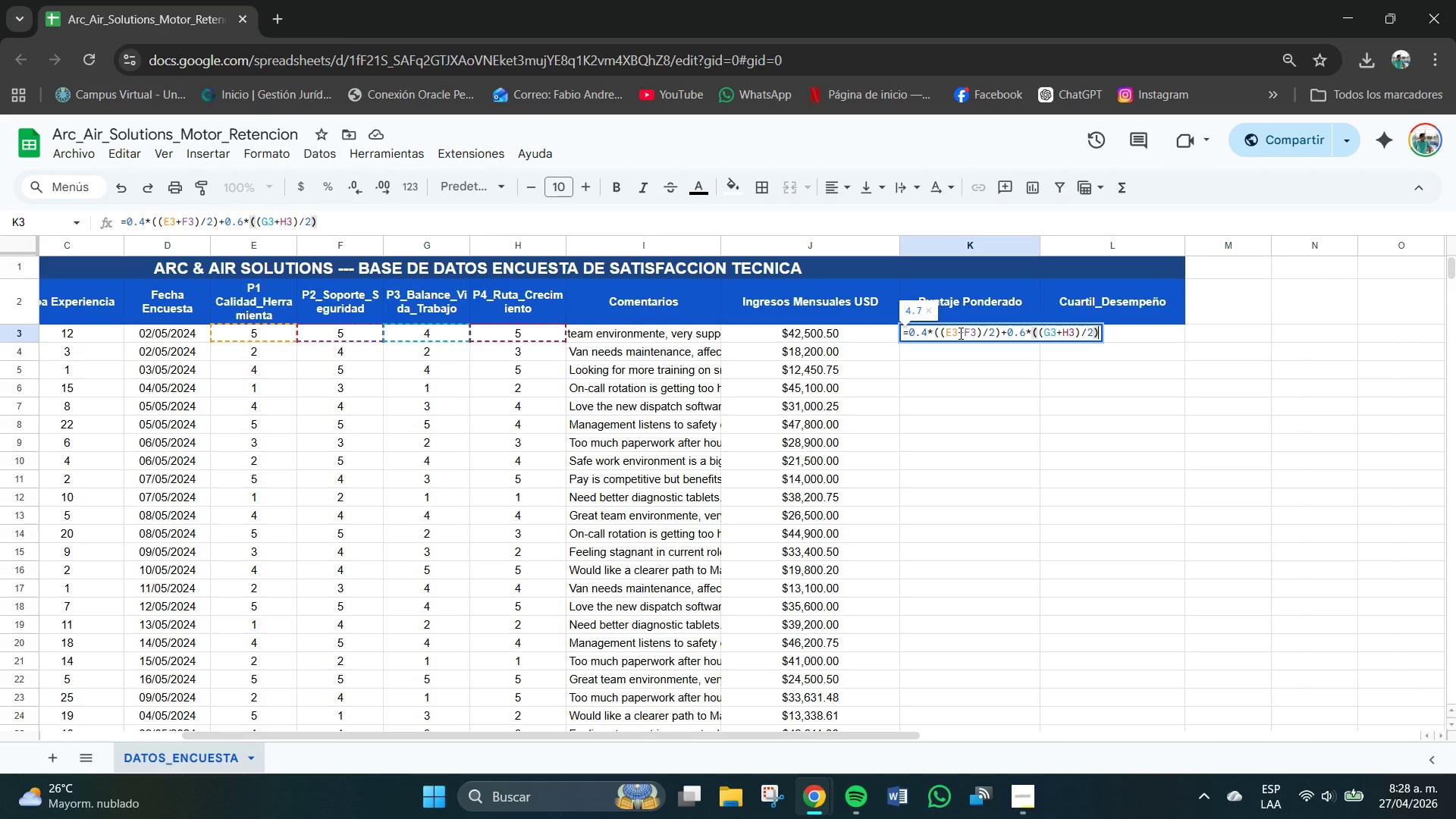 
key(Enter)
 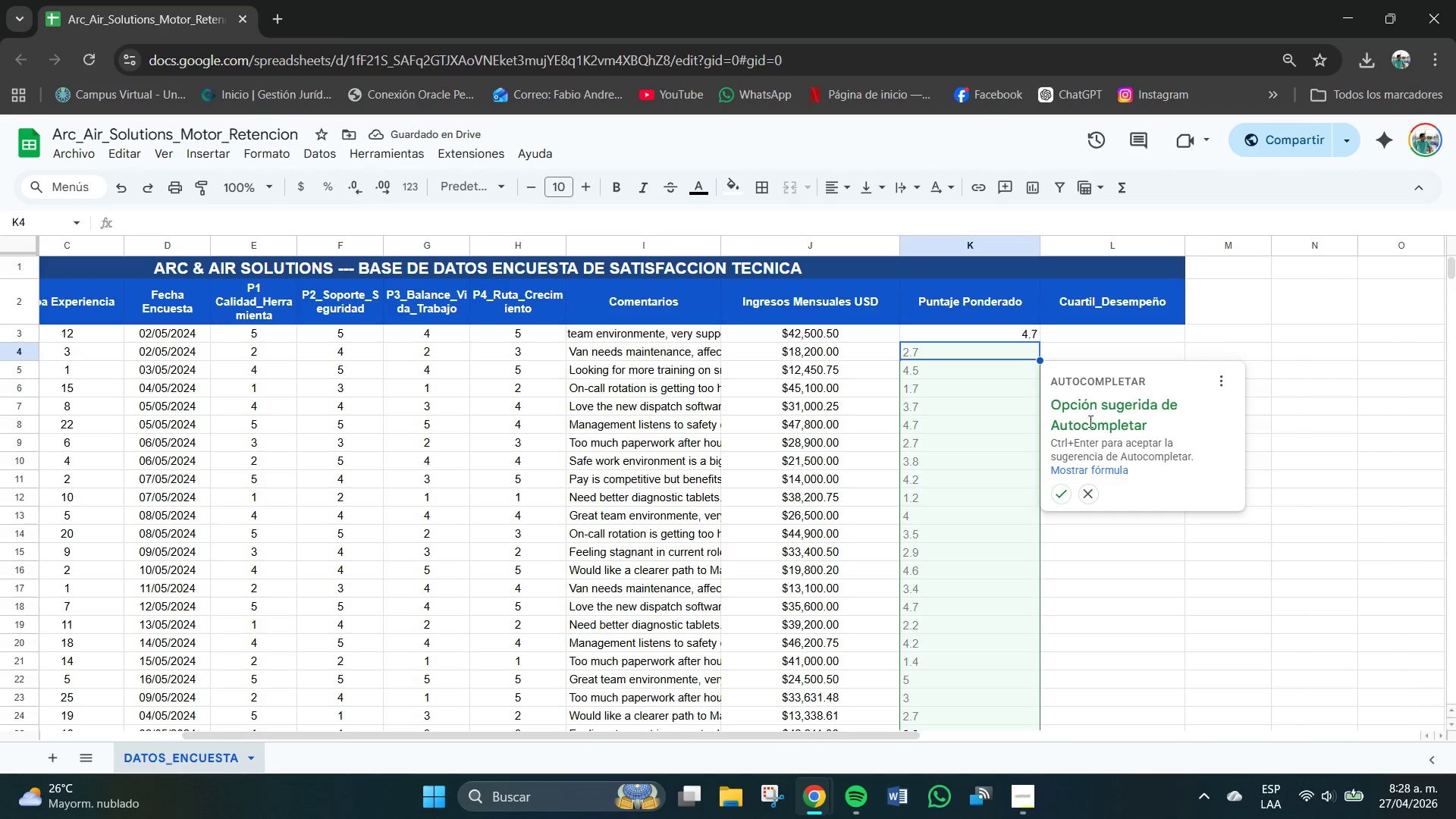 
left_click([1062, 494])
 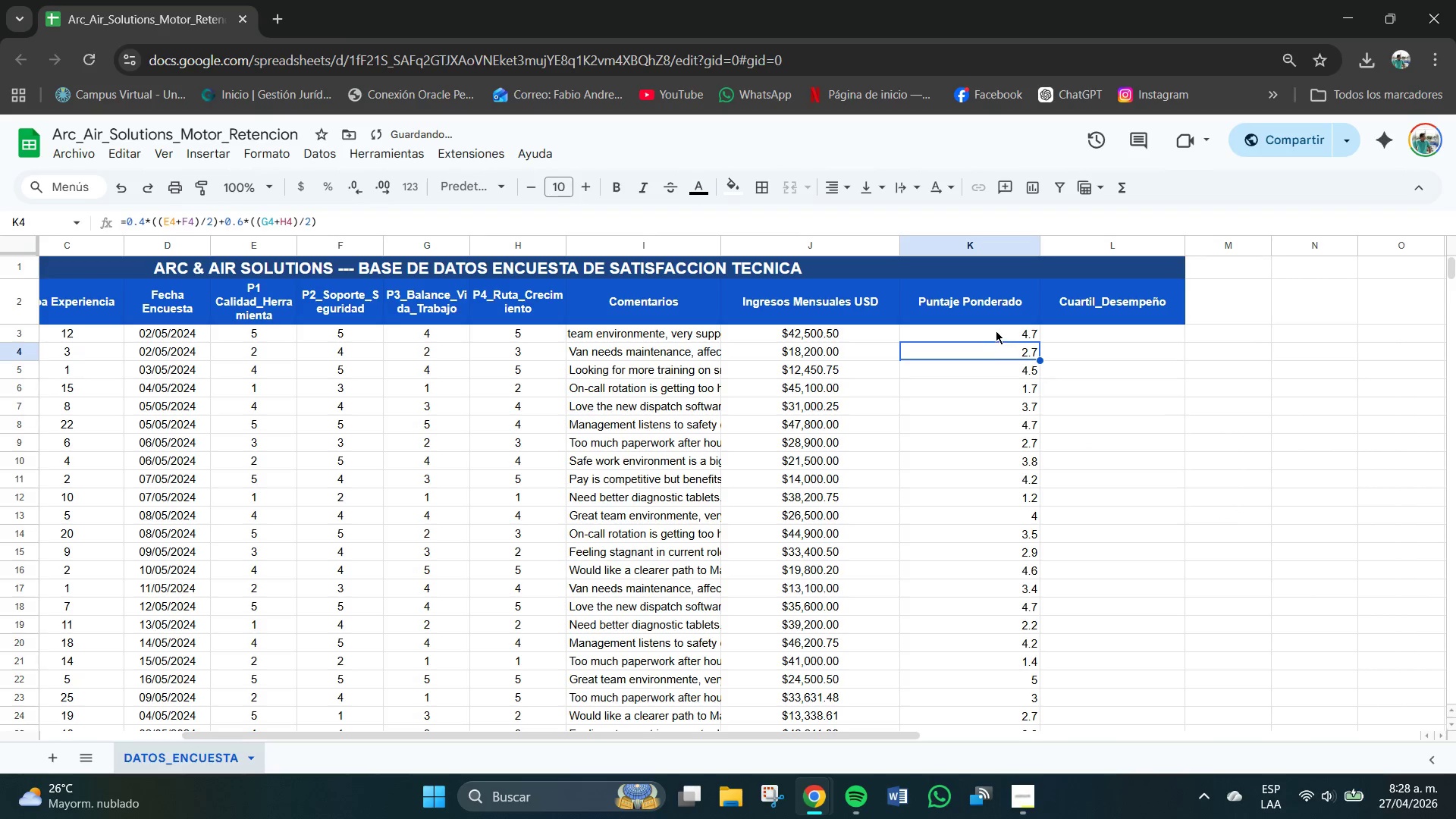 
left_click_drag(start_coordinate=[1000, 332], to_coordinate=[988, 485])
 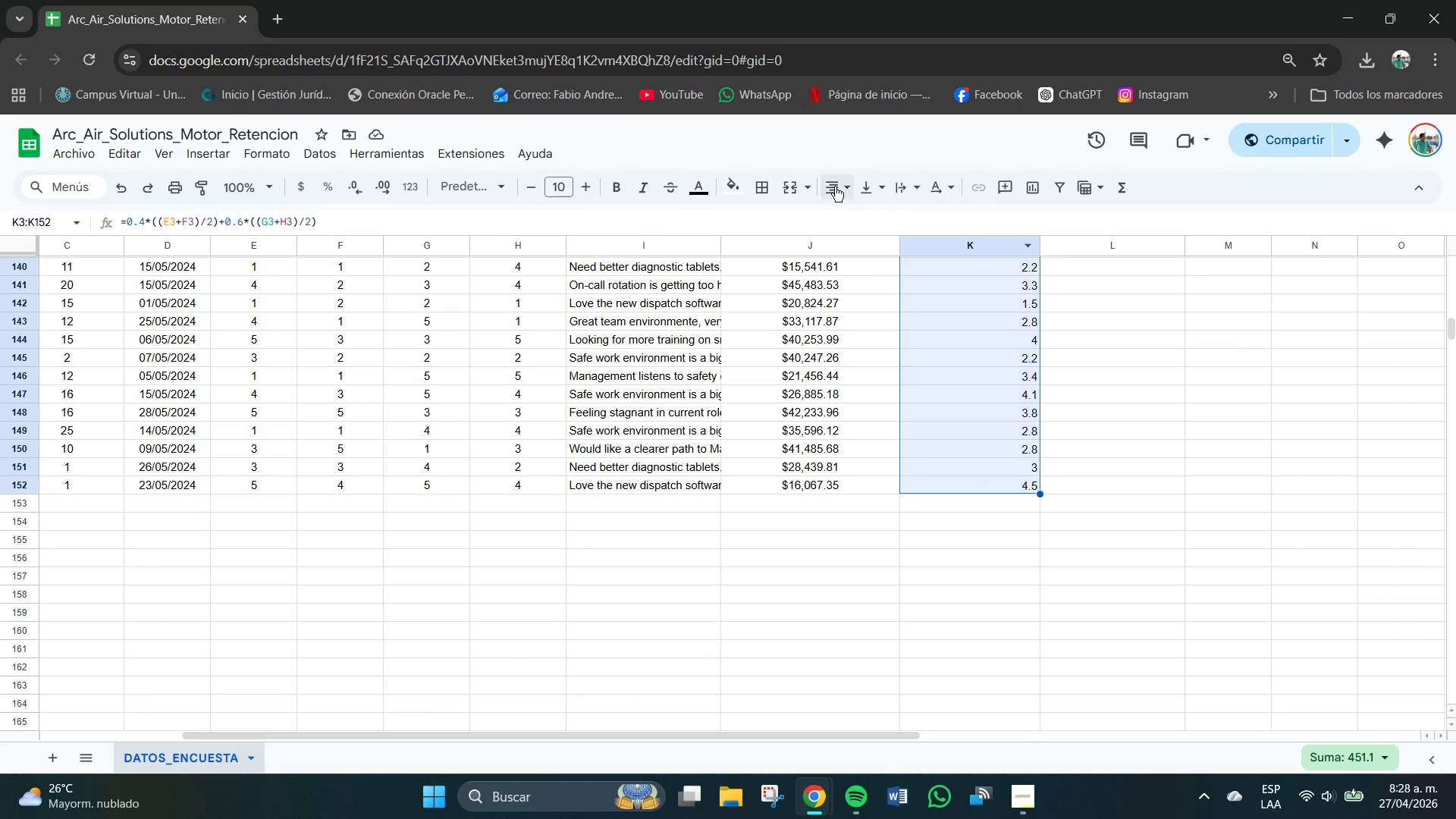 
left_click([836, 187])
 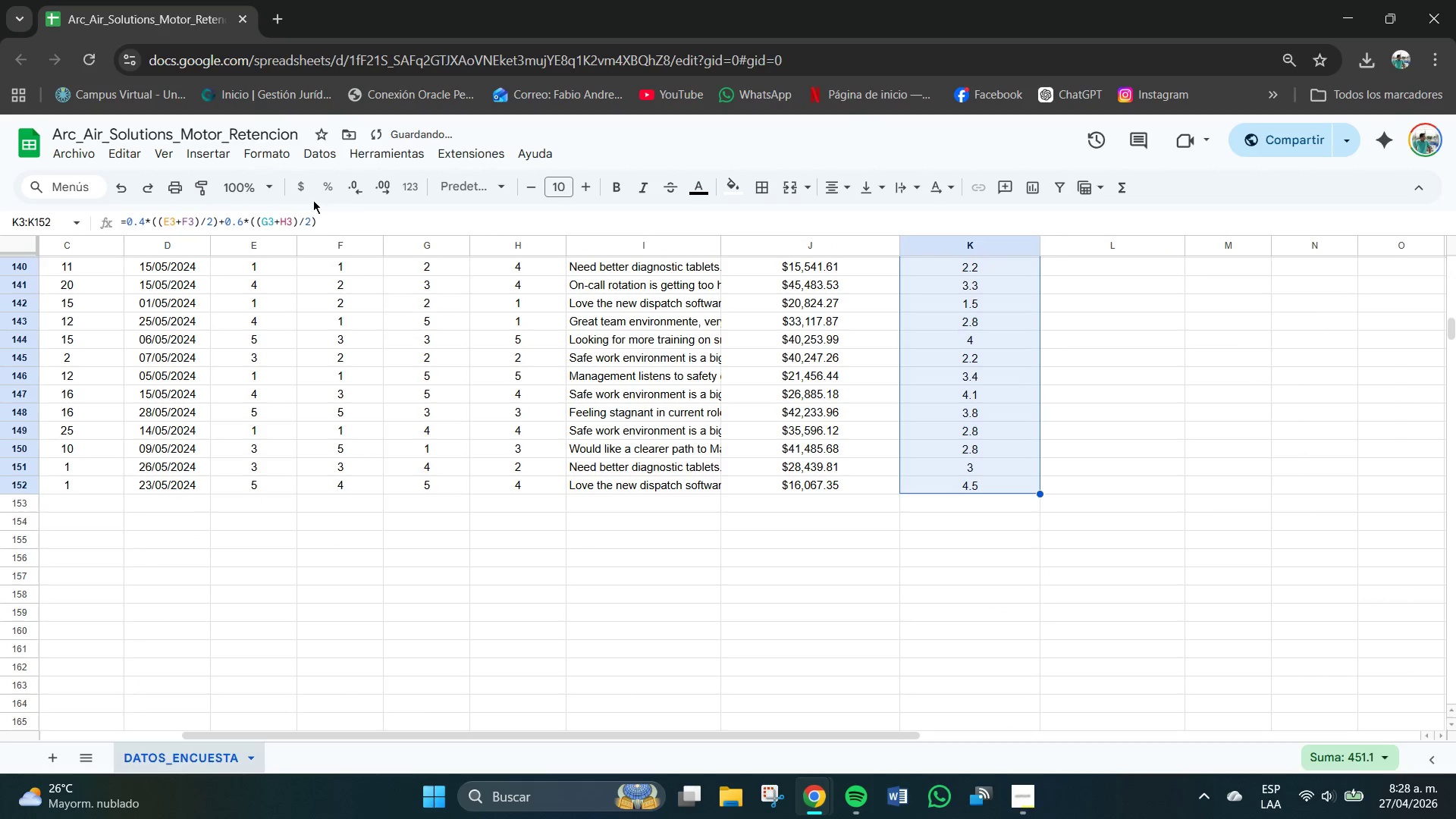 
left_click([372, 189])
 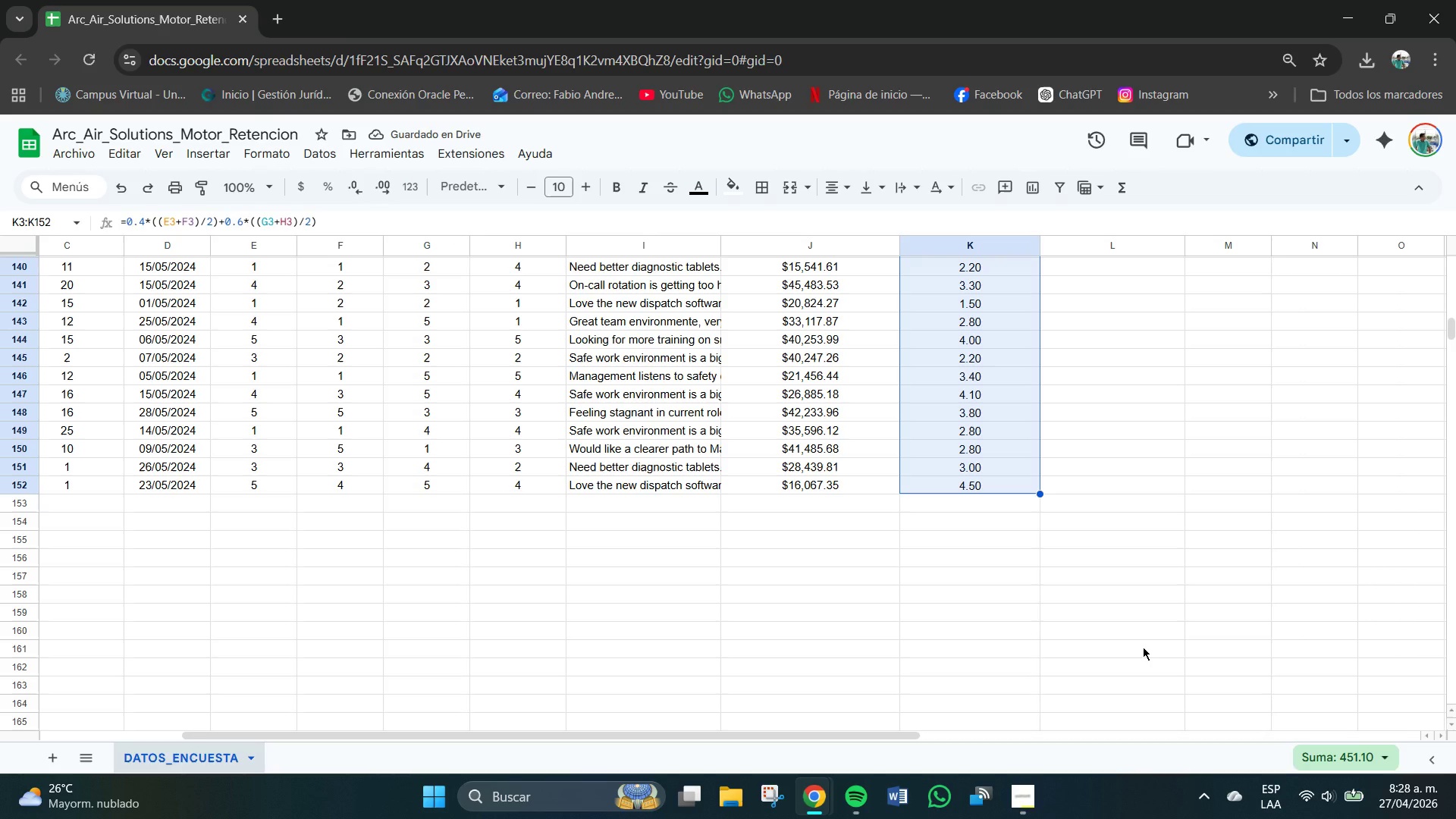 
wait(6.36)
 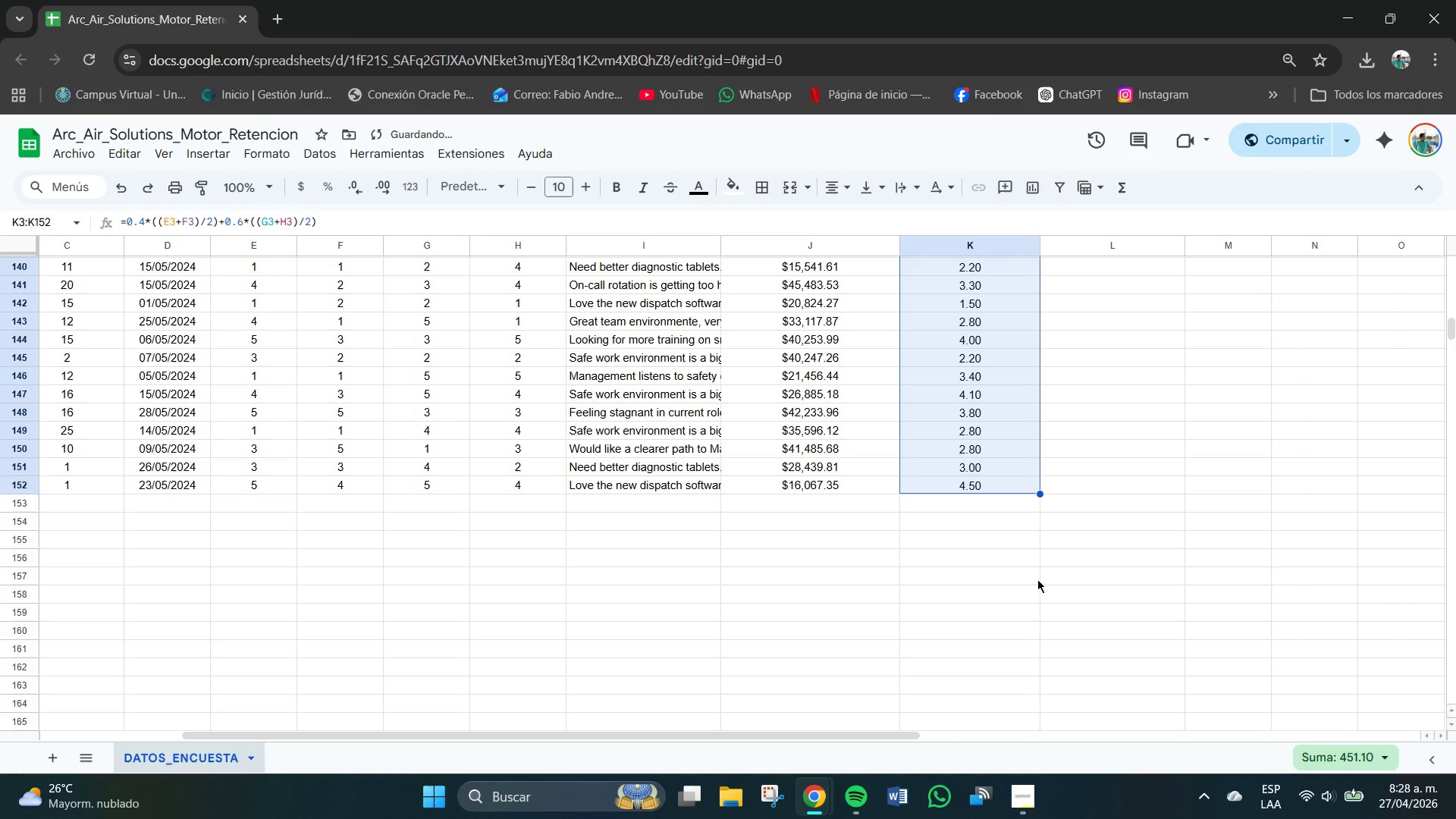 
scroll: coordinate [1067, 485], scroll_direction: up, amount: 36.0
 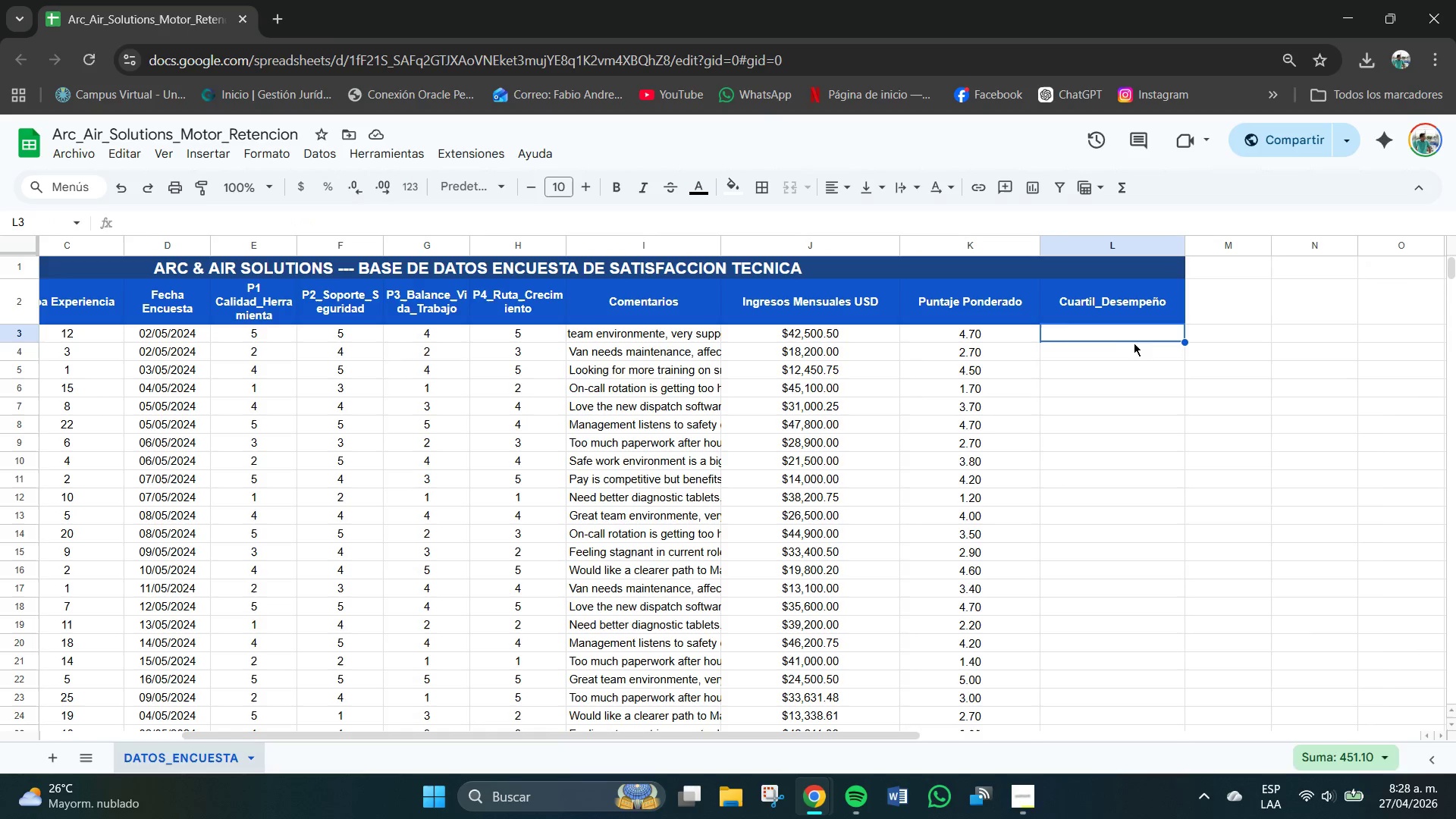 
double_click([1113, 343])
 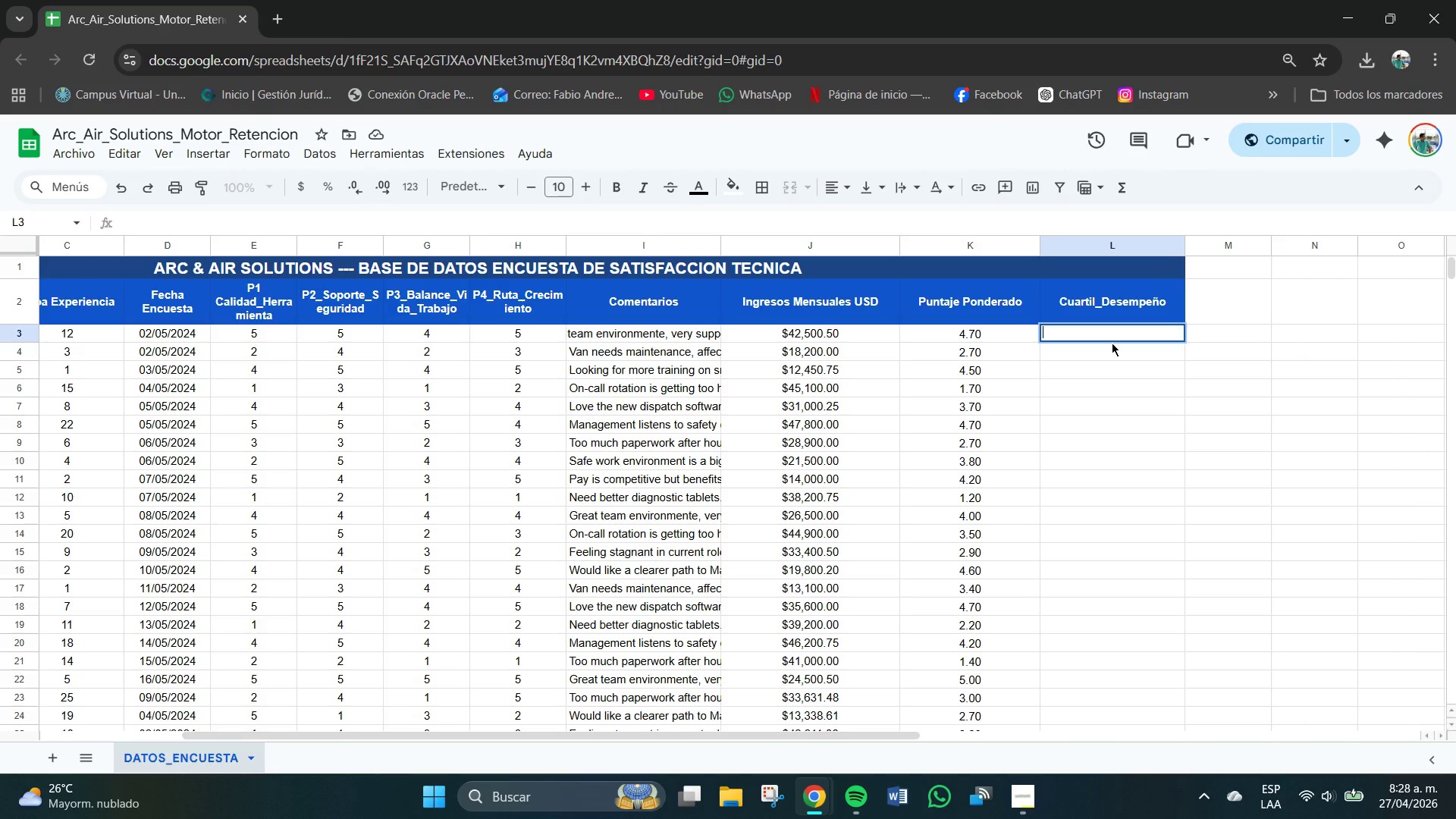 
wait(15.36)
 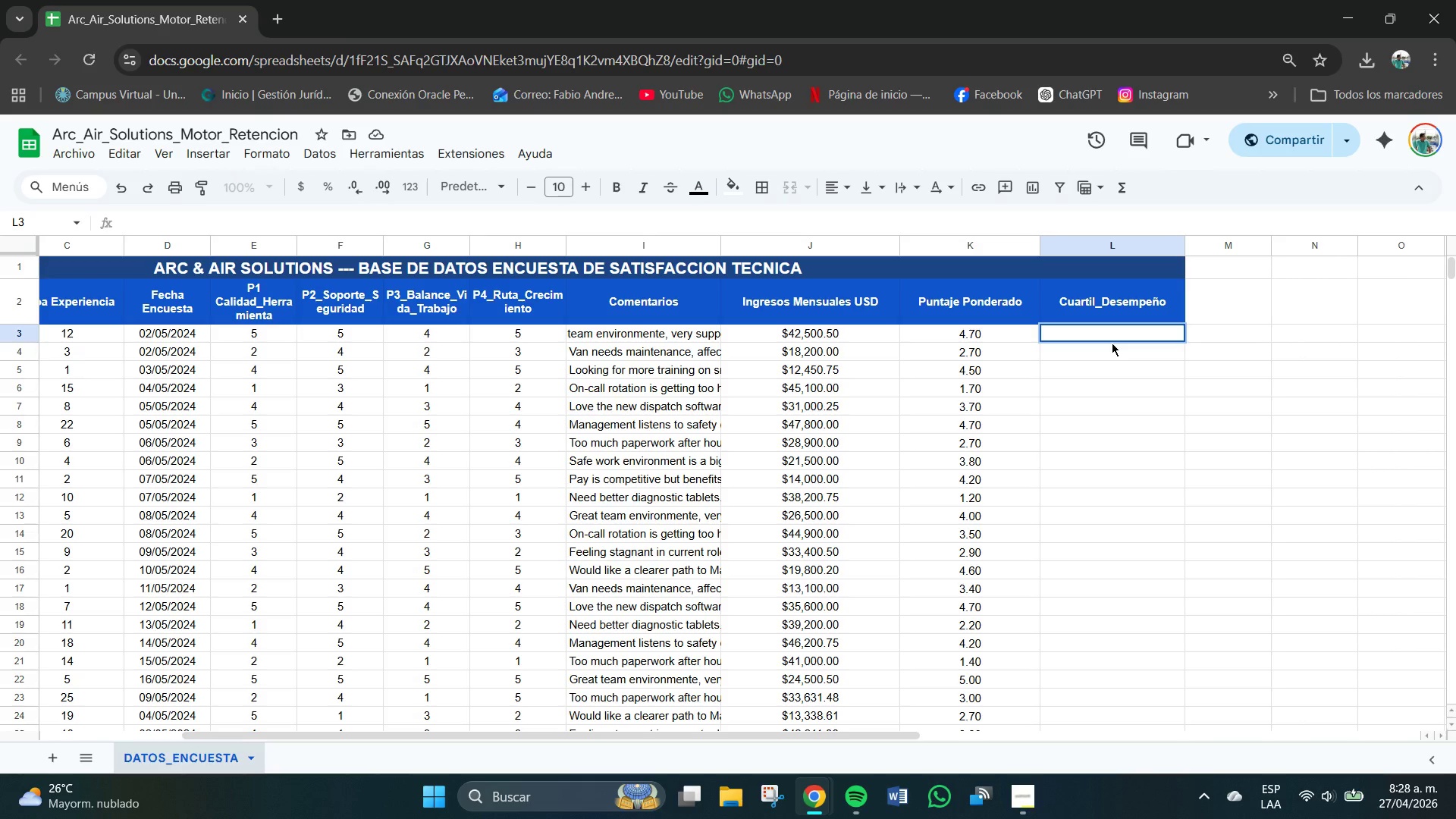 
key(Shift+0)
 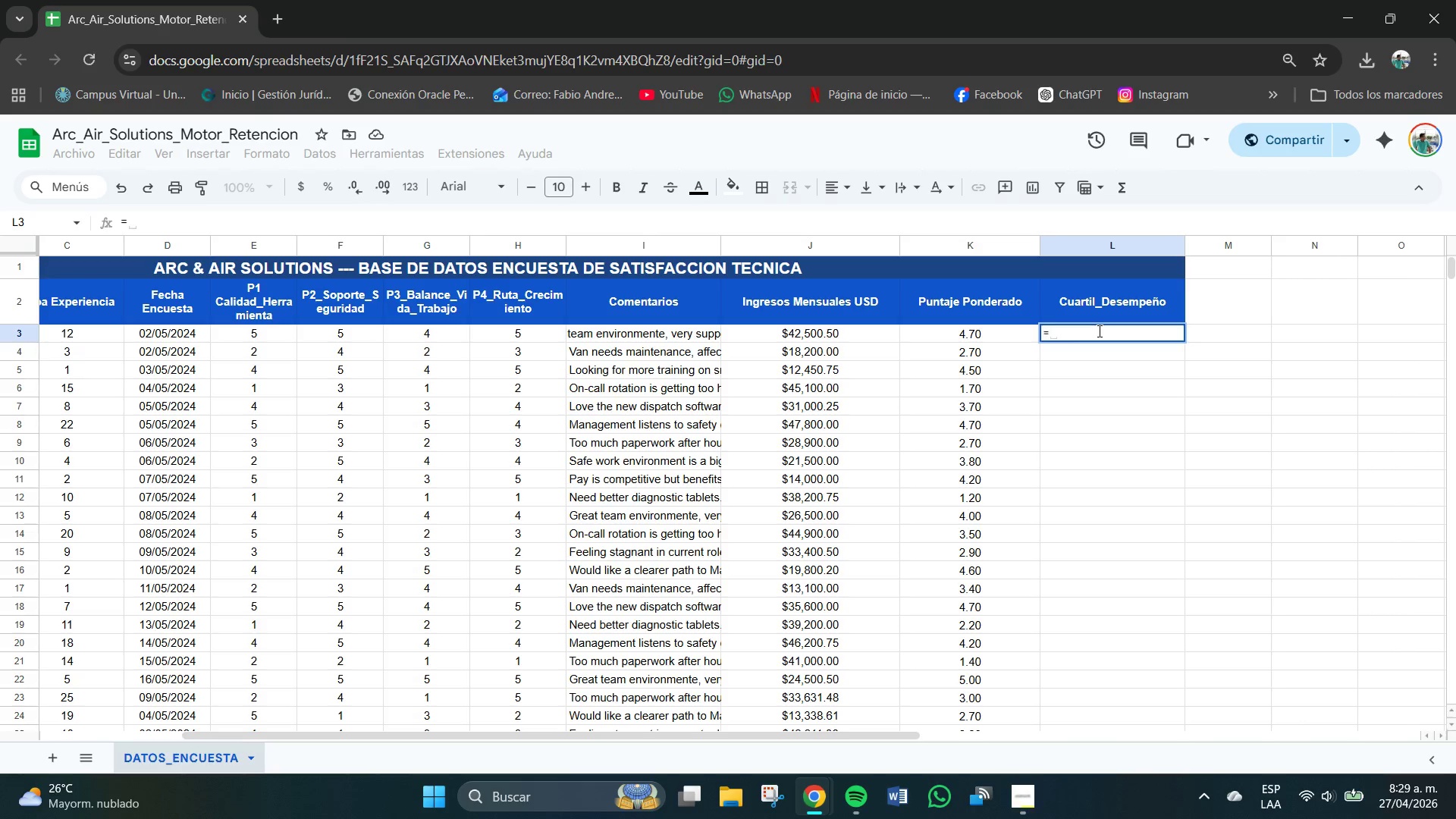 
wait(6.39)
 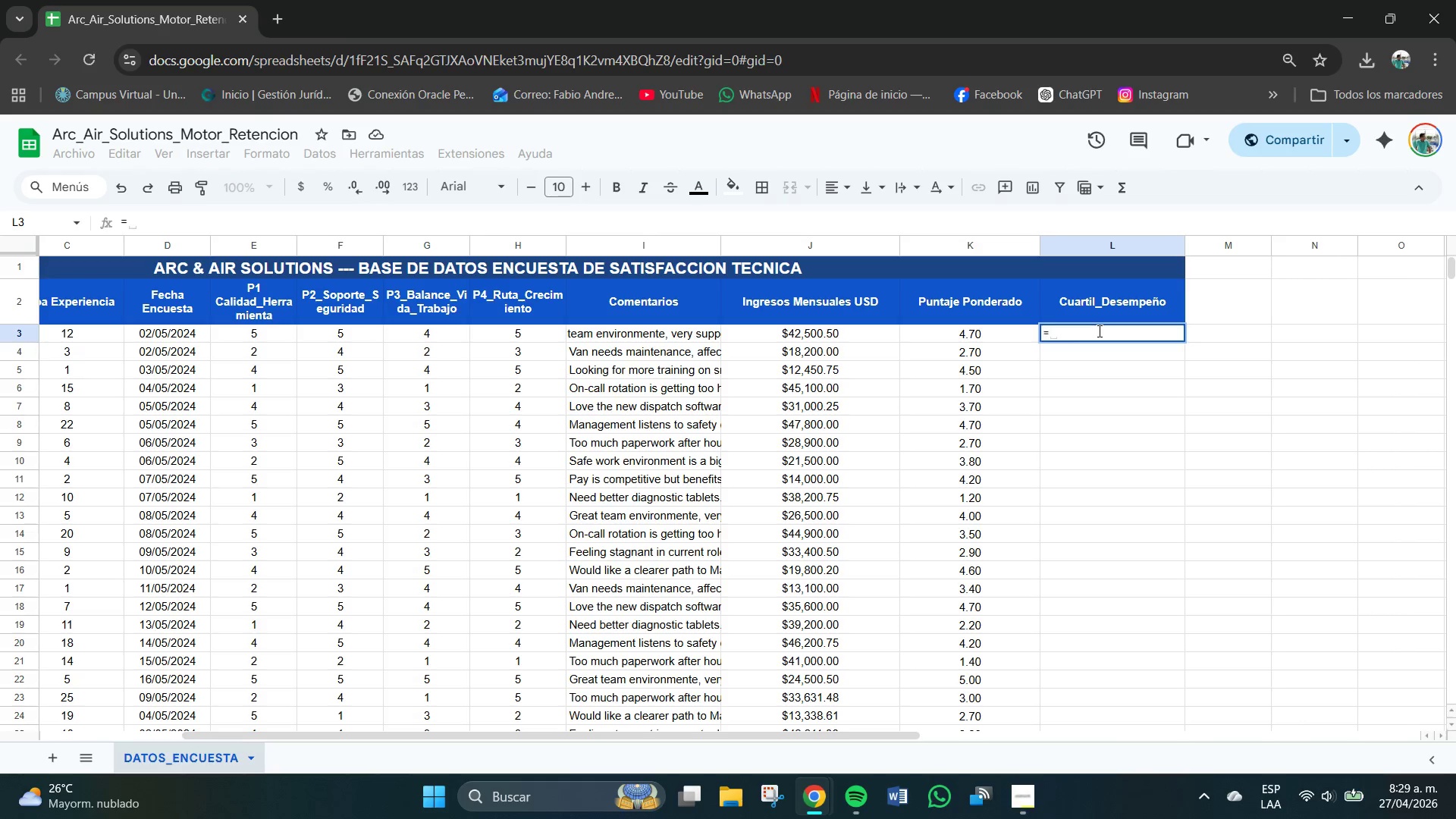 
type(SI*K3[Break])PERCENTIL)
 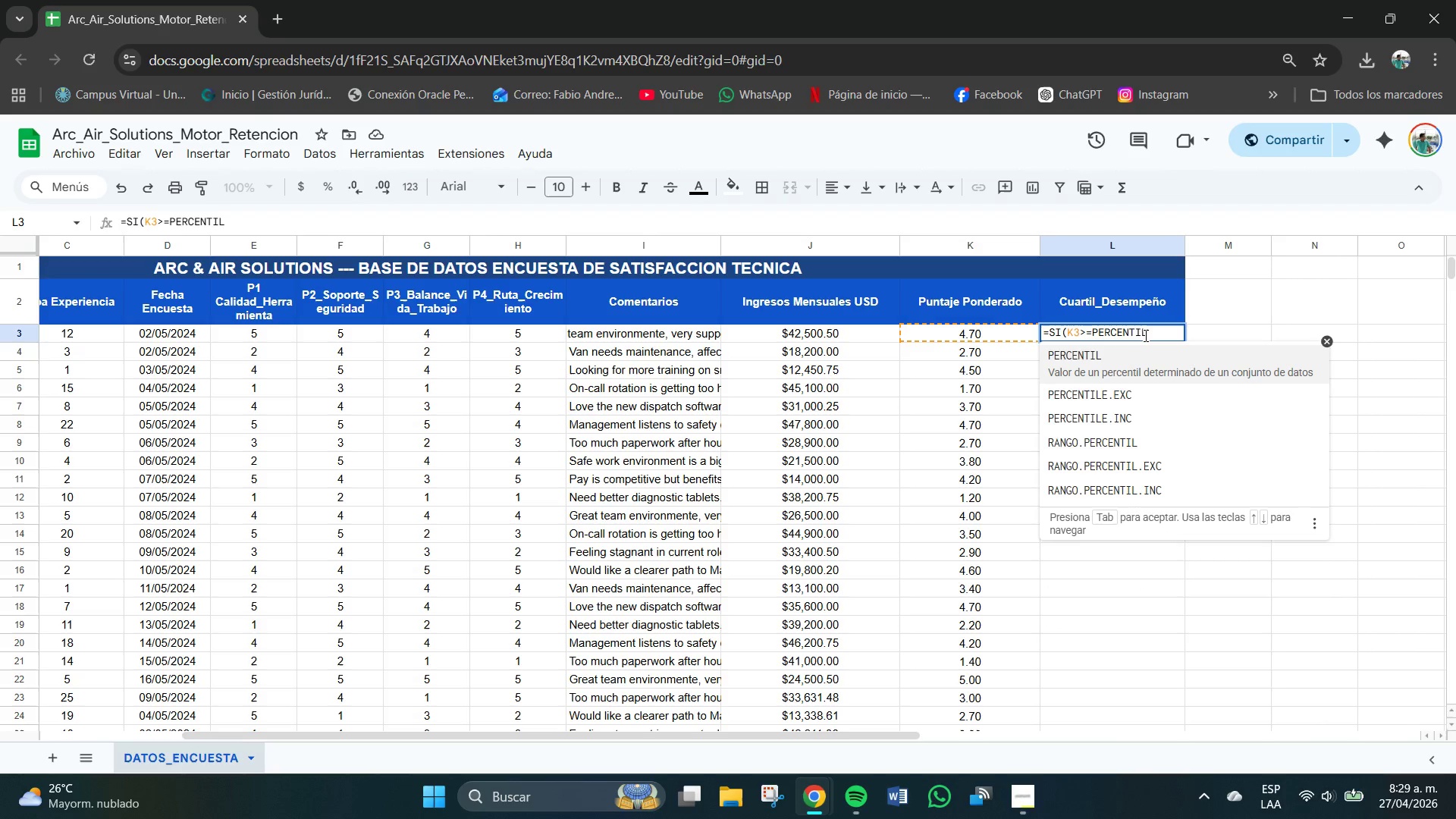 
type(*$K$3_)
key(Backspace)
type(>$K$)
 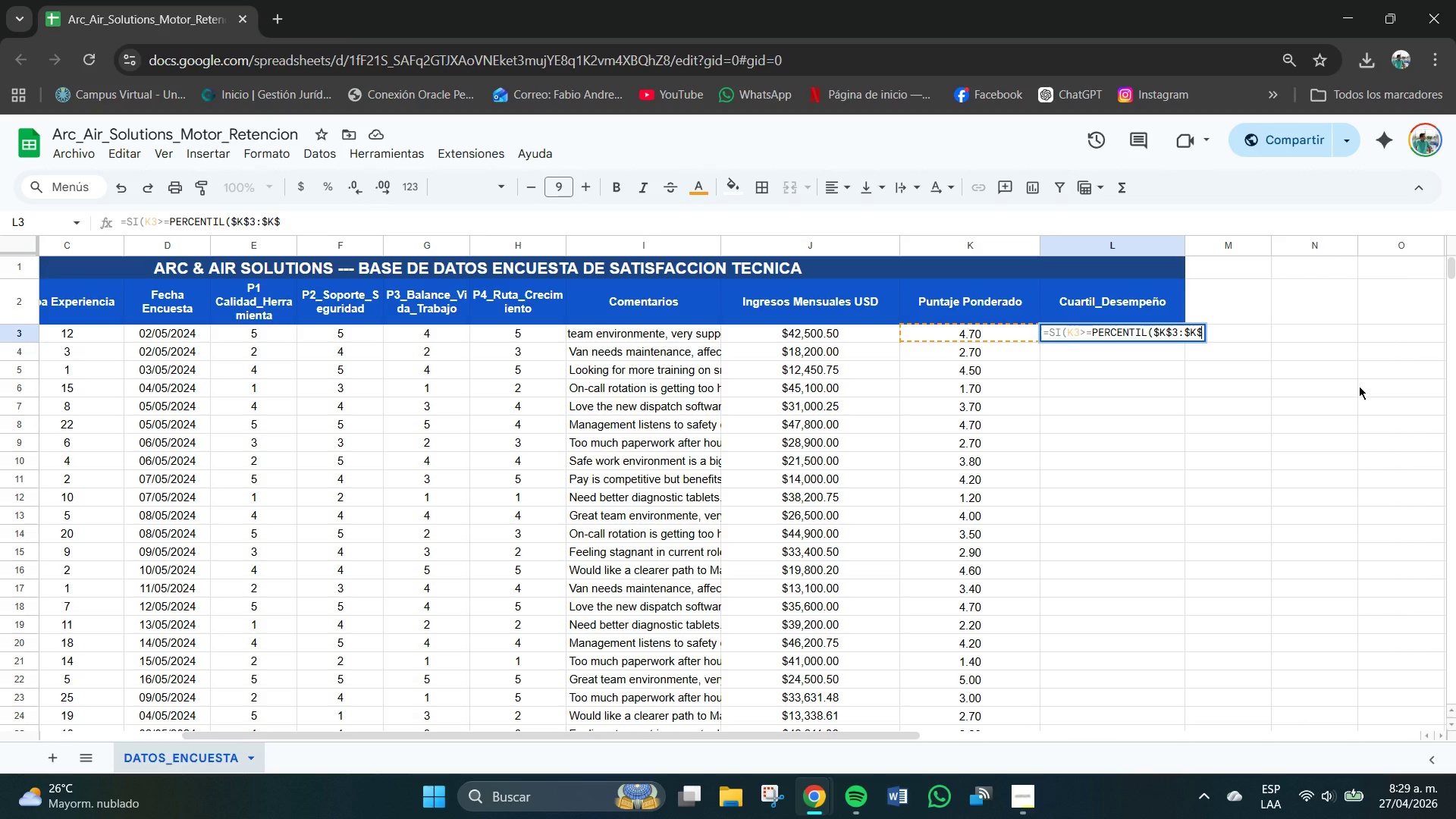 
type(152)
 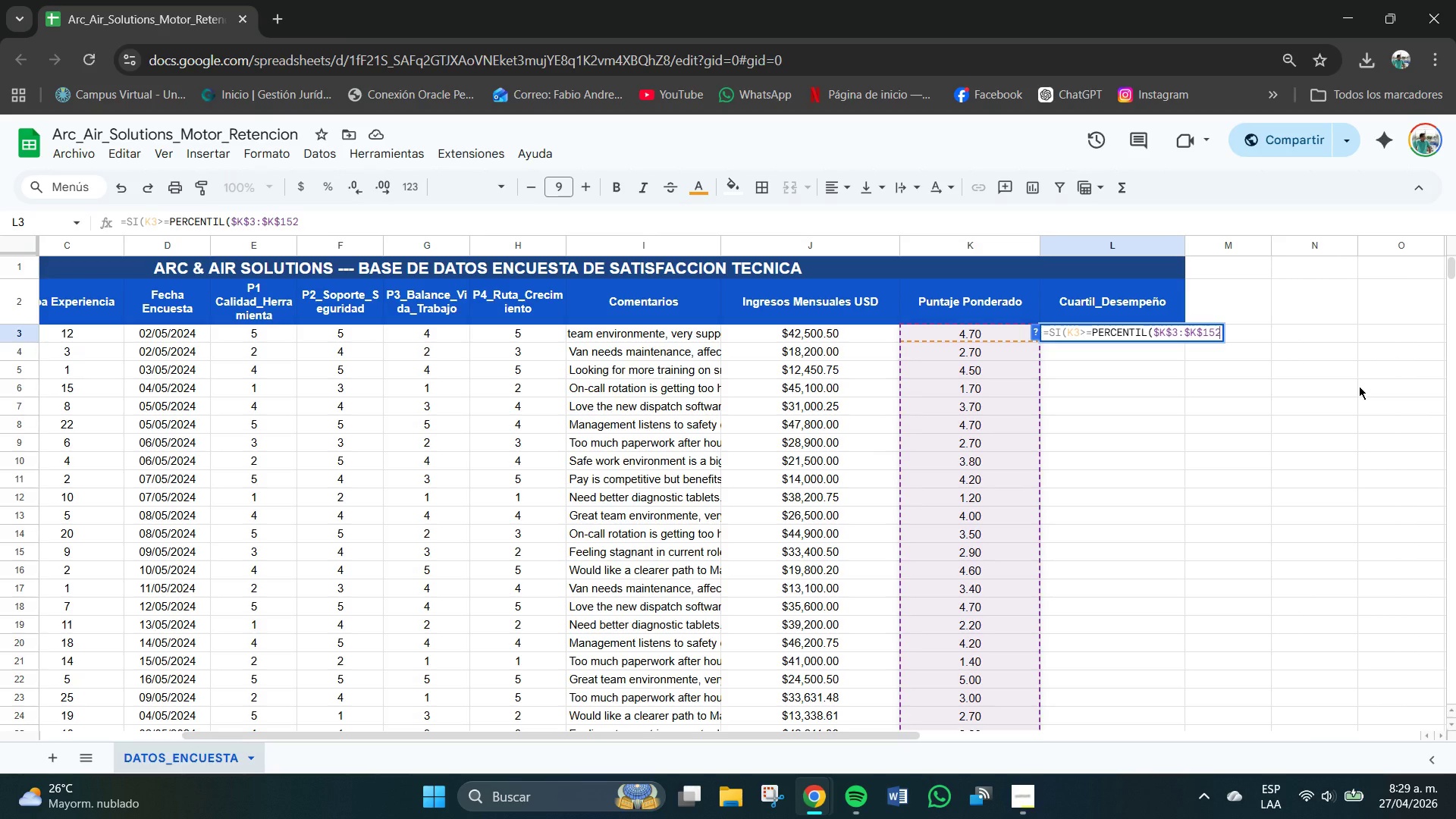 
type(,0.75(,@Q1 - Alto)
 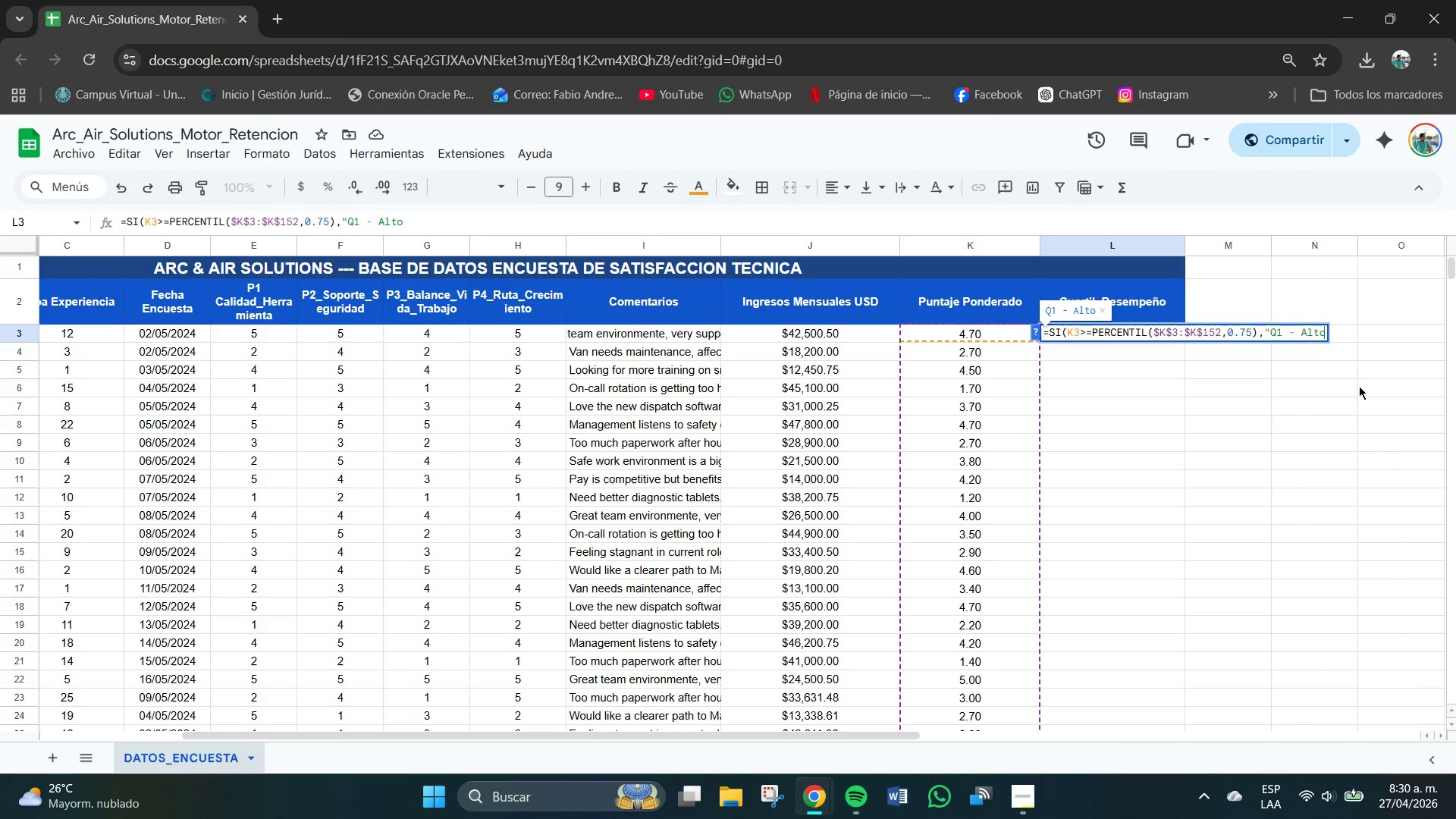 
type(@,SI*K3)
 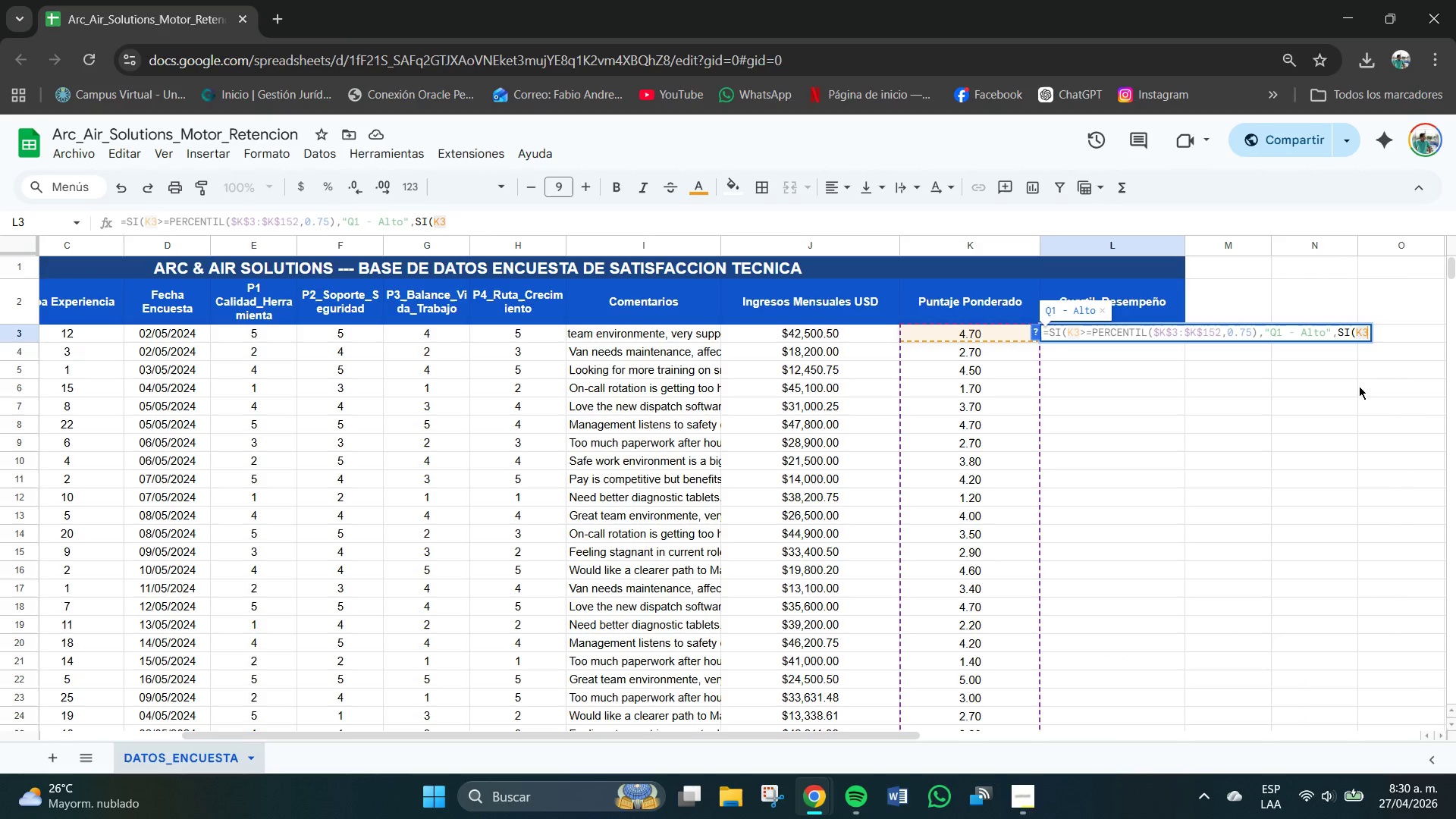 
wait(6.45)
 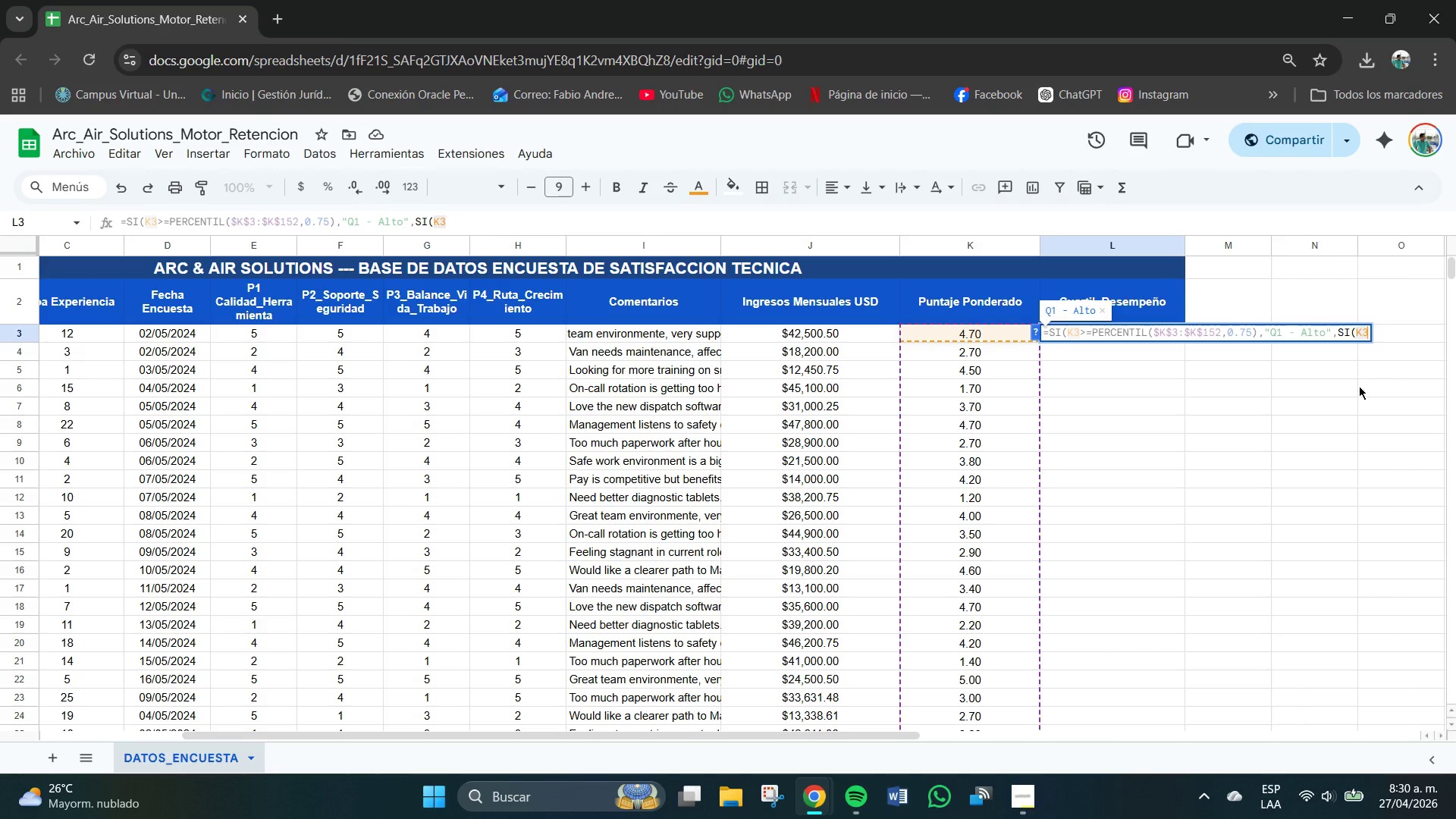 
type([Break]PERCENTIL)
 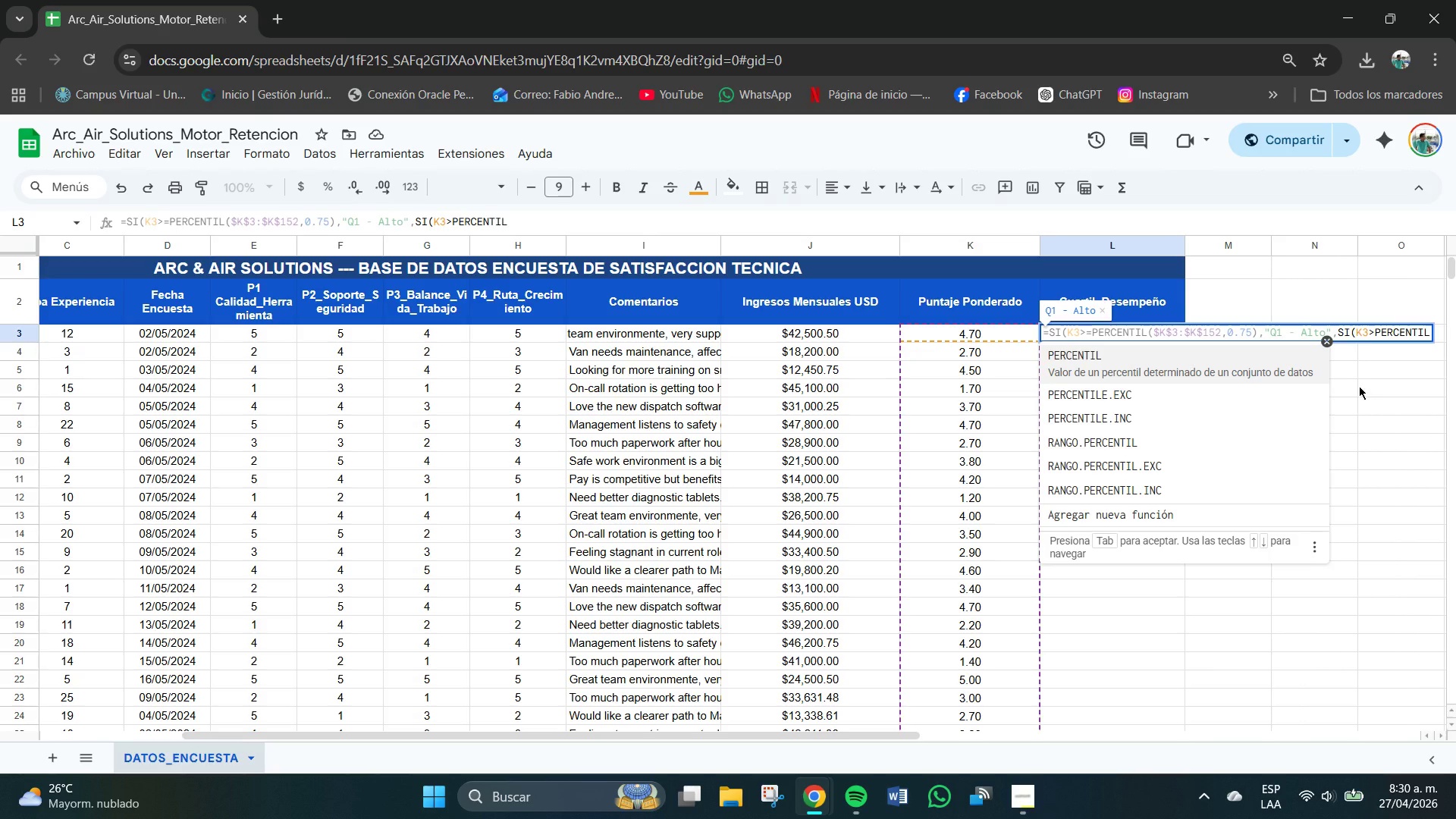 
key(Shift+8)
 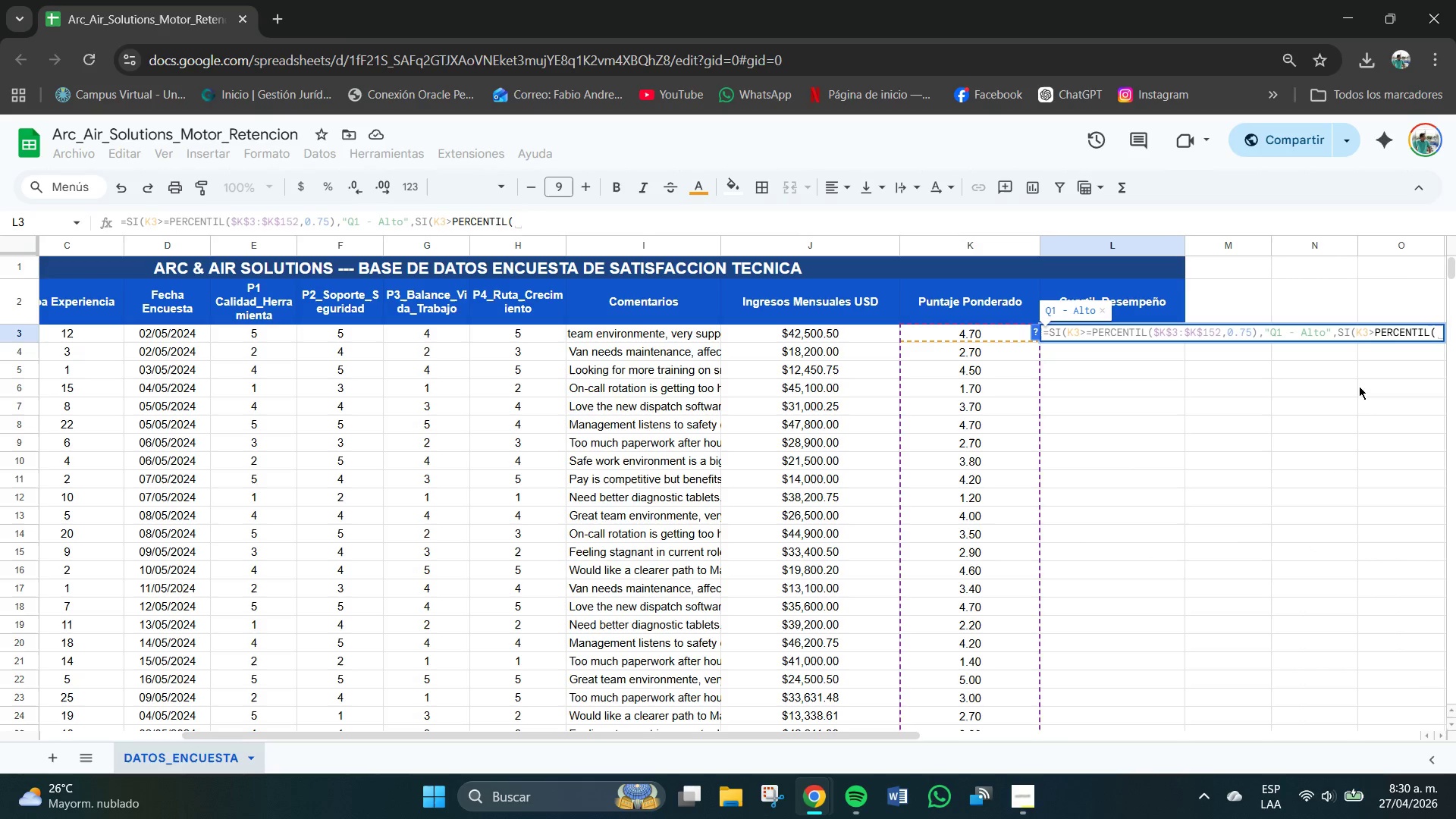 
type($K$3>$K$152)
 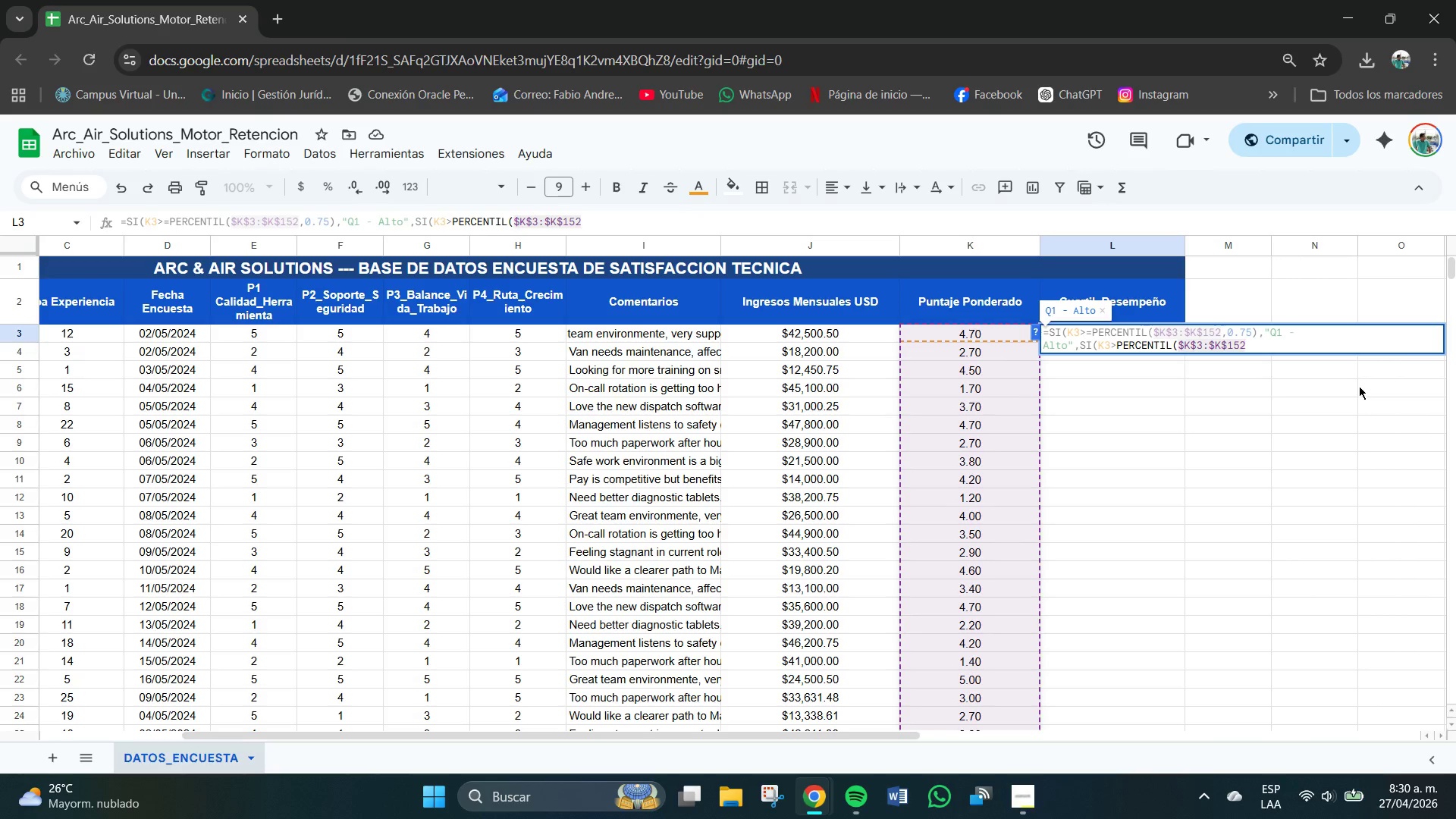 
type(,0.5(,)
 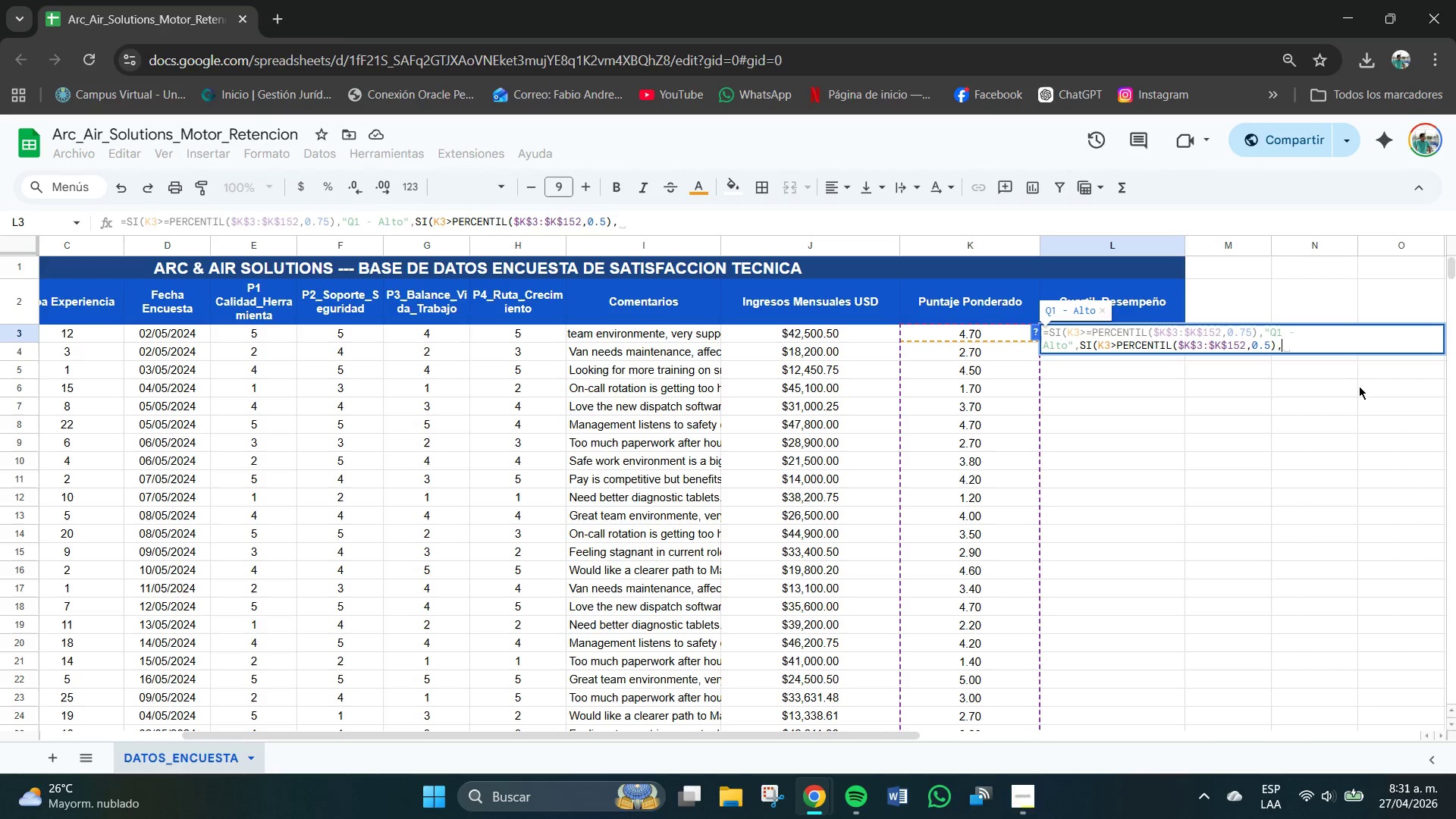 
type(@Q2 - Medio-Alto@,SI*K3[Break])
 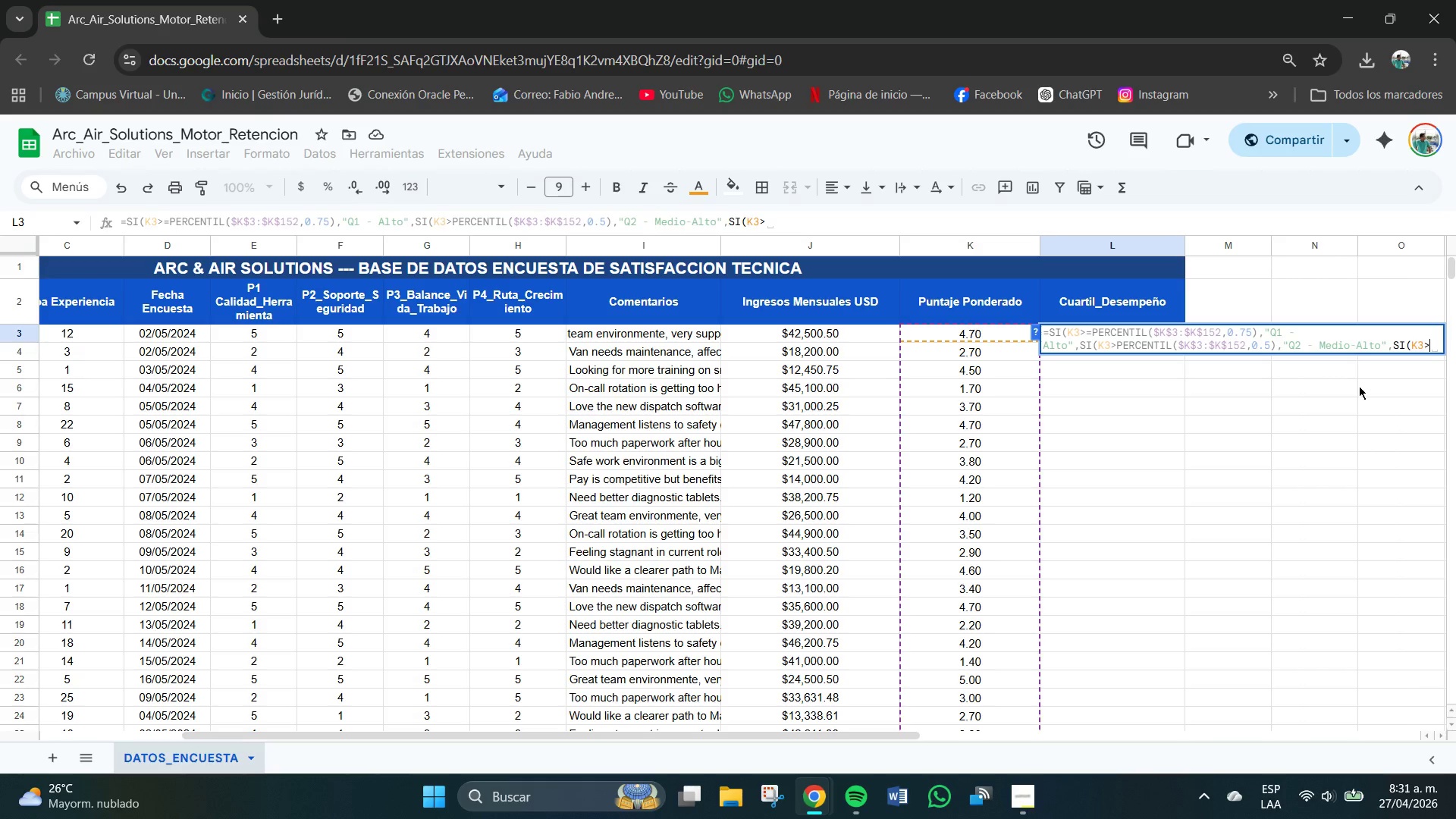 
type()PERECENTIL)
key(Backspace)
key(Backspace)
key(Backspace)
key(Backspace)
key(Backspace)
key(Backspace)
key(Backspace)
type(CENTI`)
key(Backspace)
type(L)
 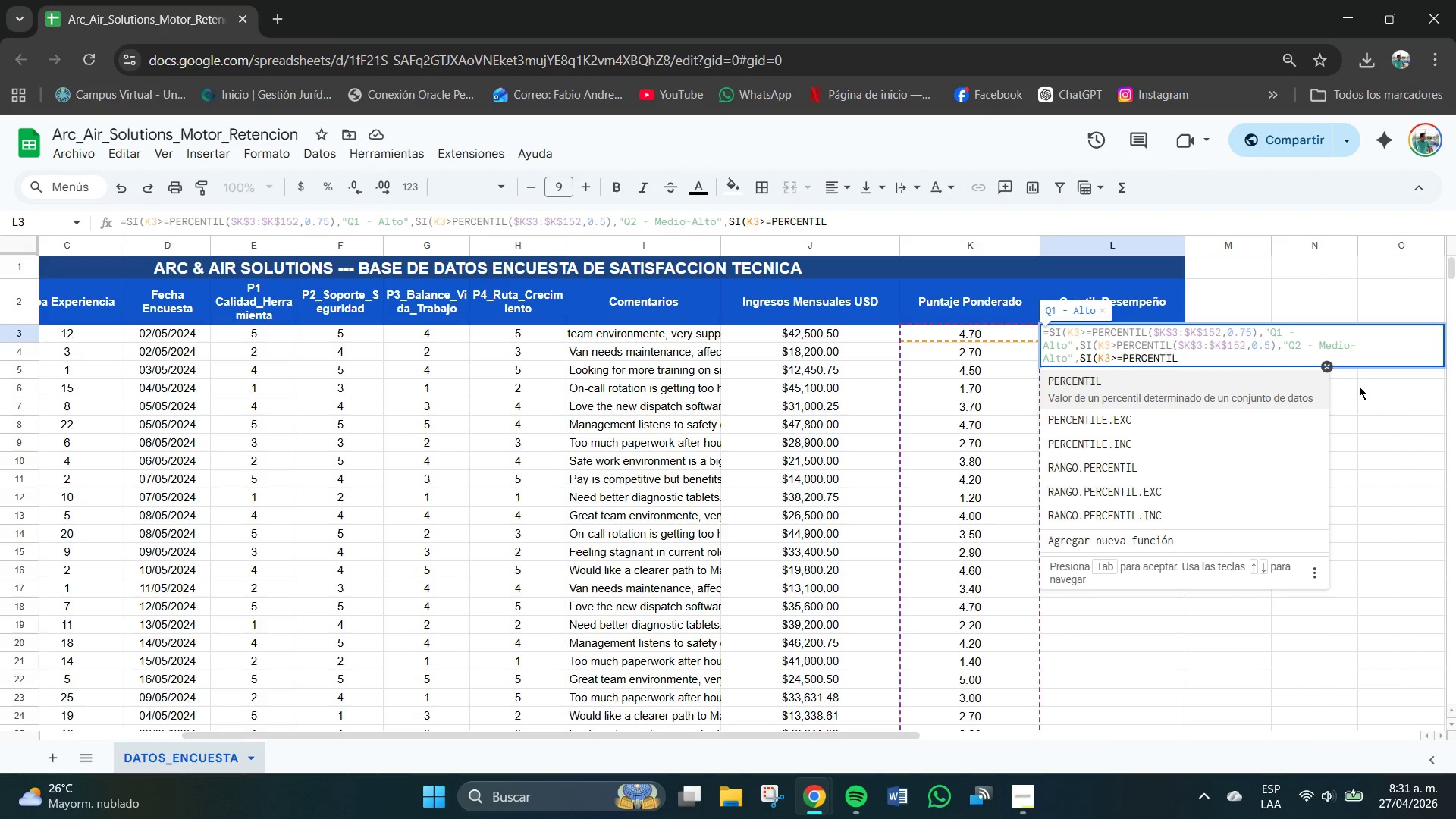 
wait(7.0)
 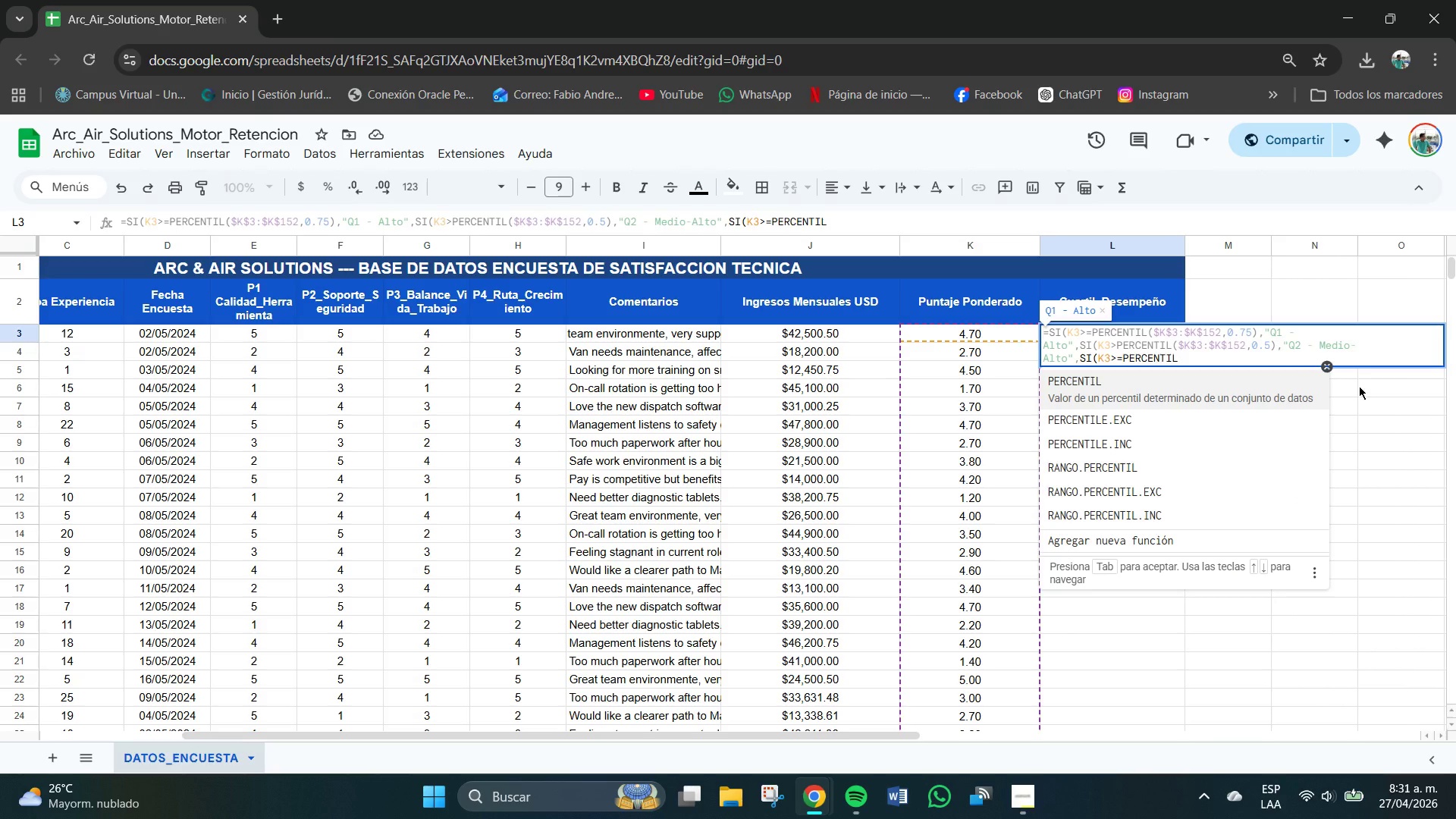 
type(*$K$3>)
 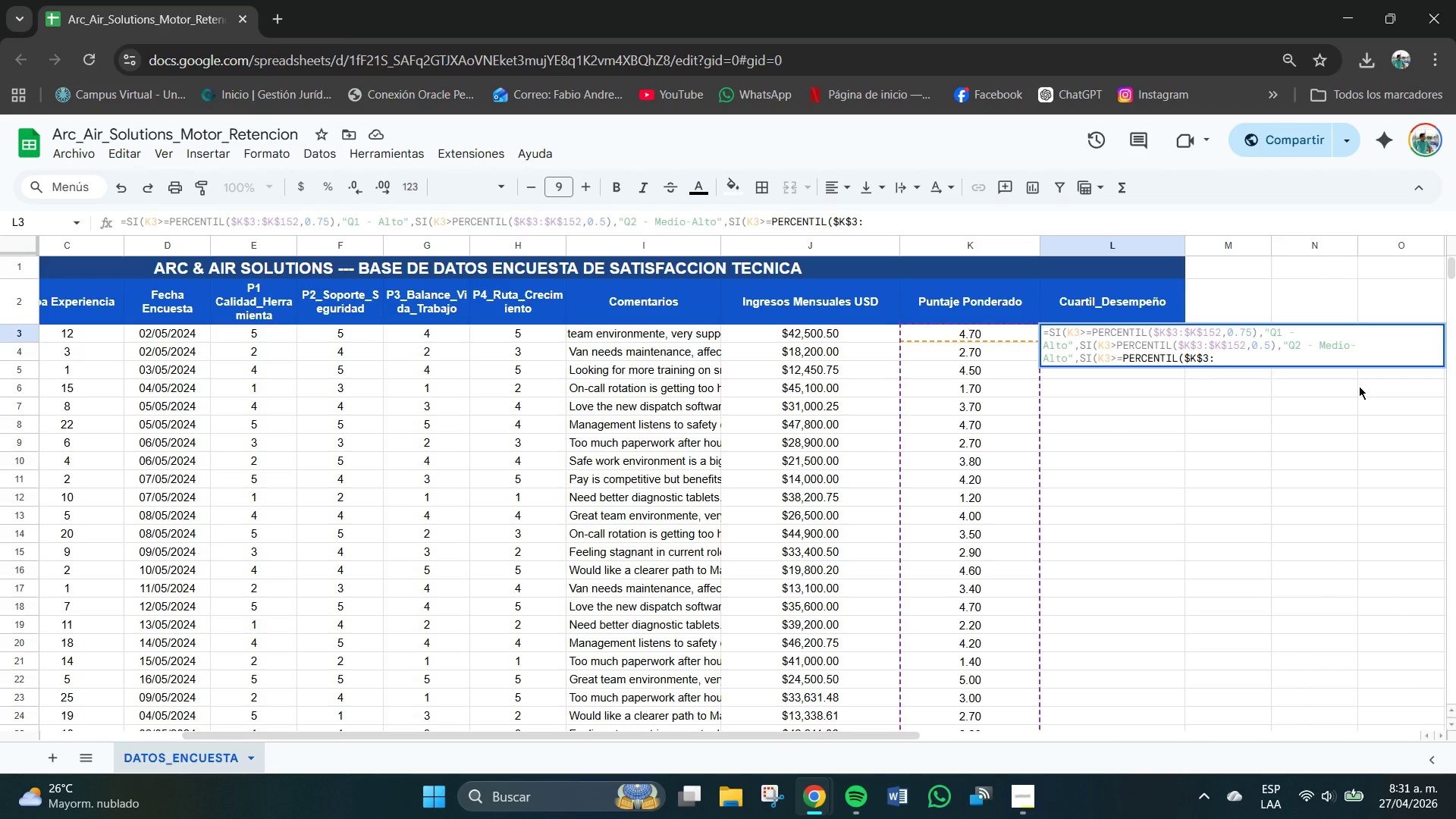 
type($K$152)
 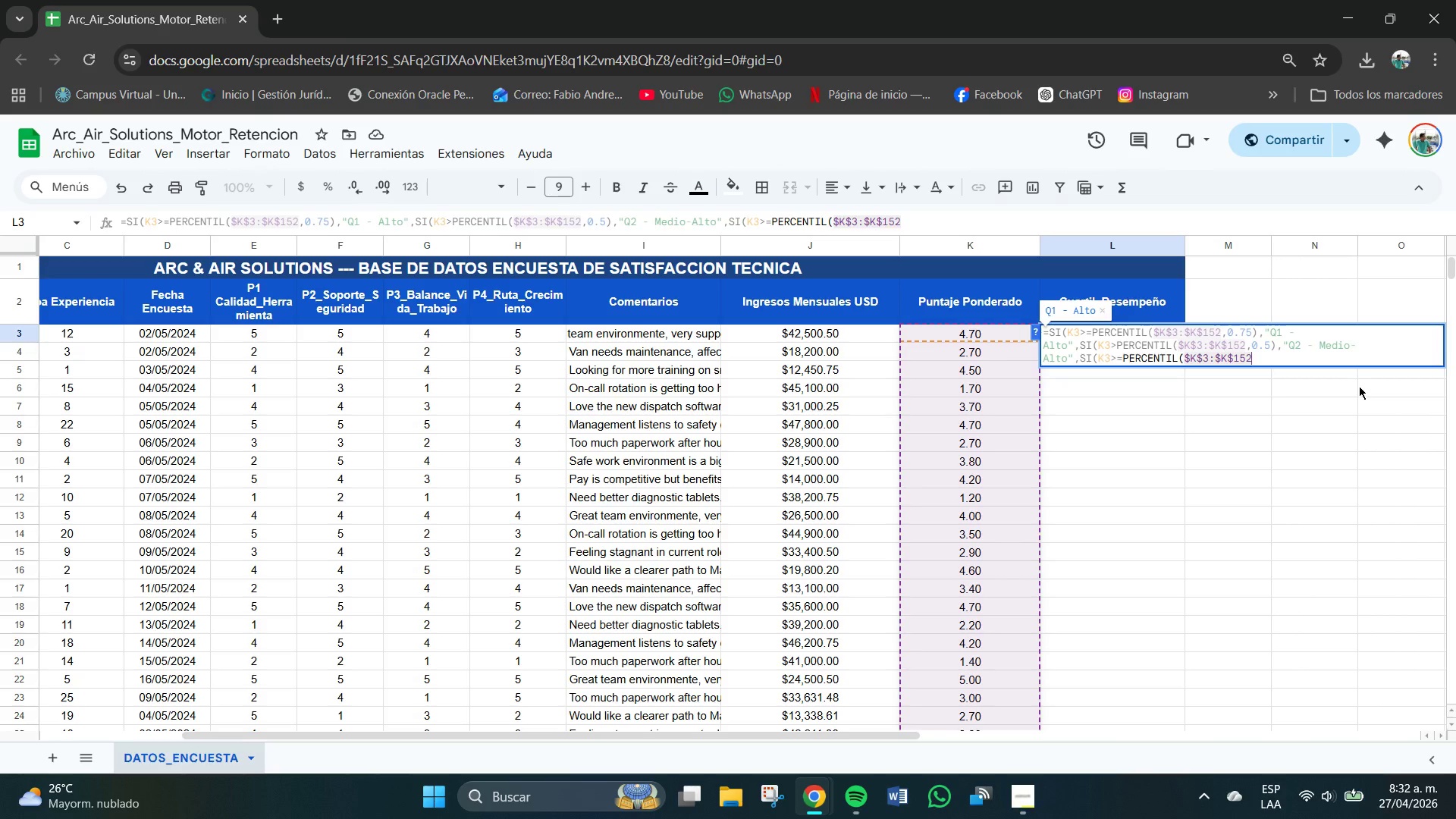 
type(,0.25(,@)
 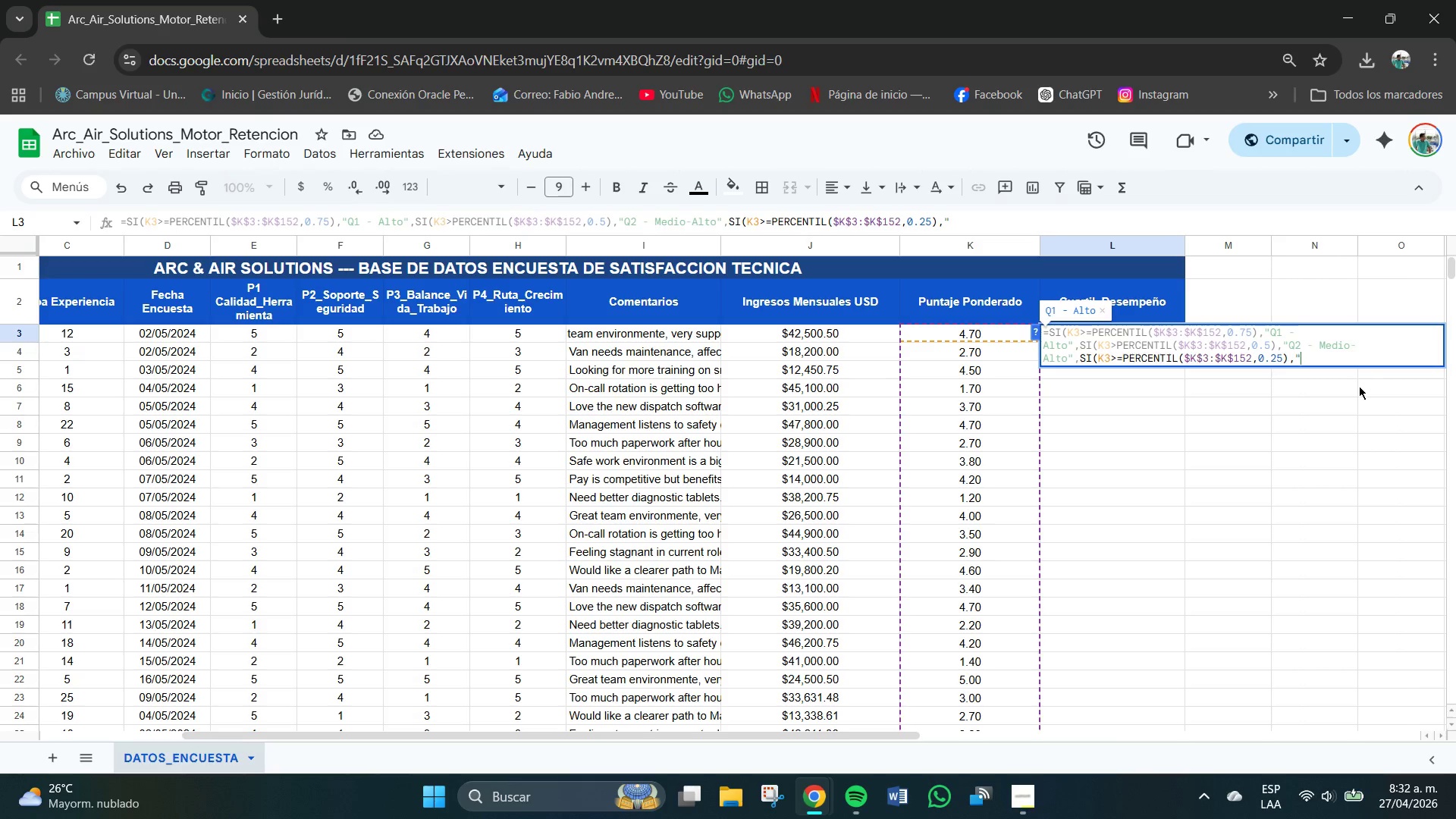 
wait(25.16)
 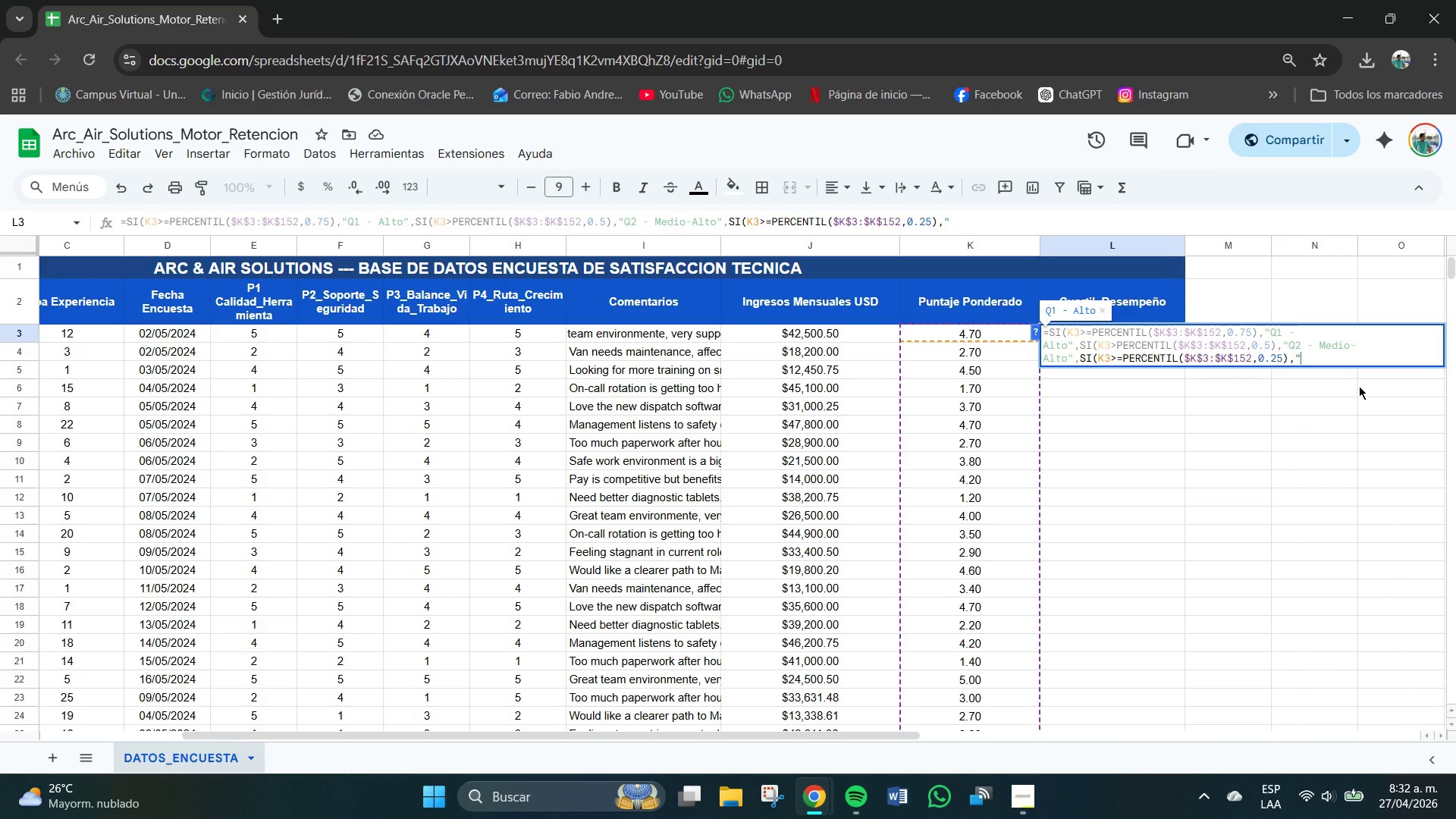 
type(Q3 - Medio-Bajo@,@Q4 - BA)
key(Backspace)
type(akp)
key(Backspace)
key(Backspace)
type(jo@((()
 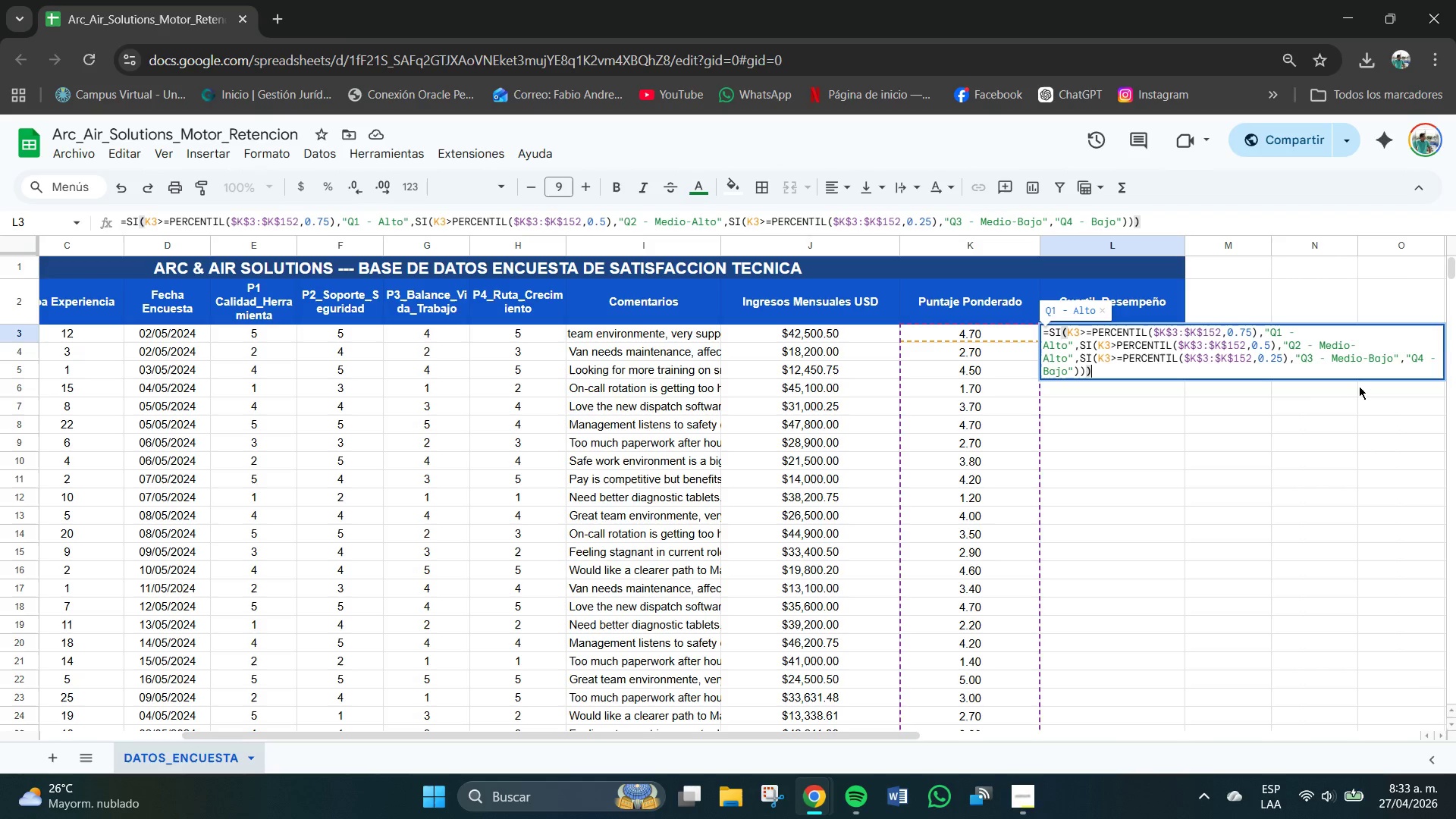 
key(Enter)
 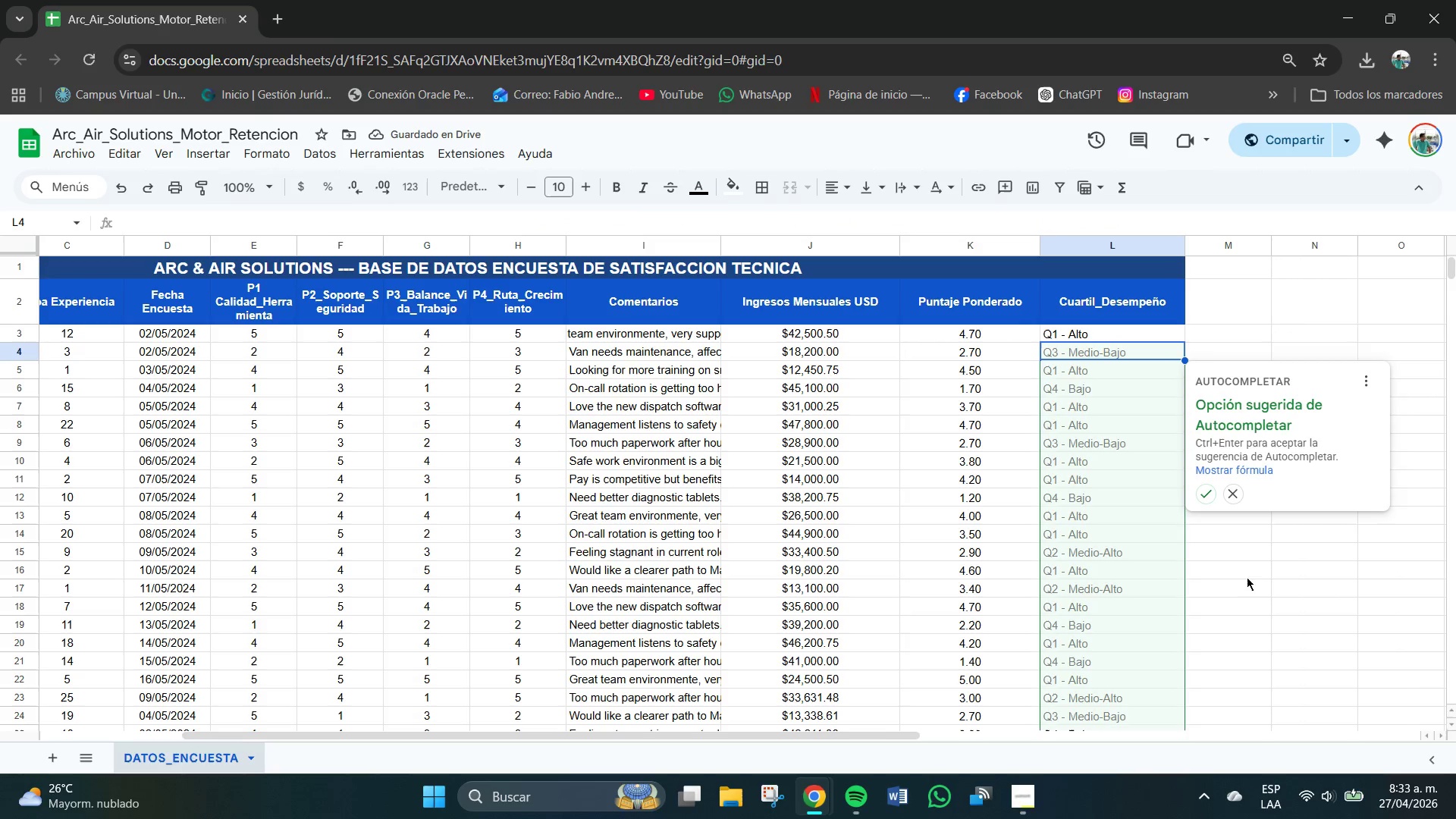 
left_click([1209, 487])
 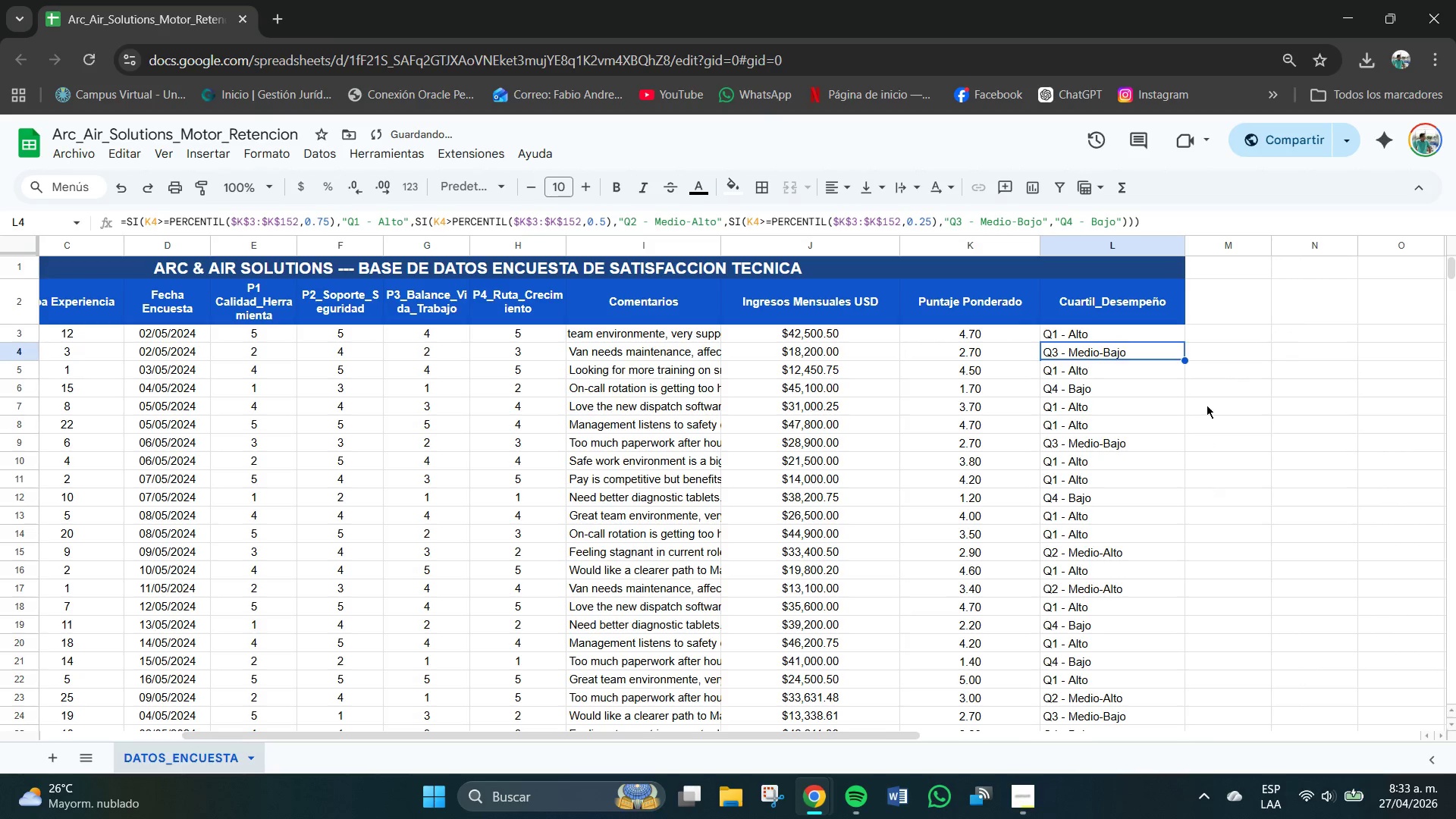 
left_click([1221, 372])
 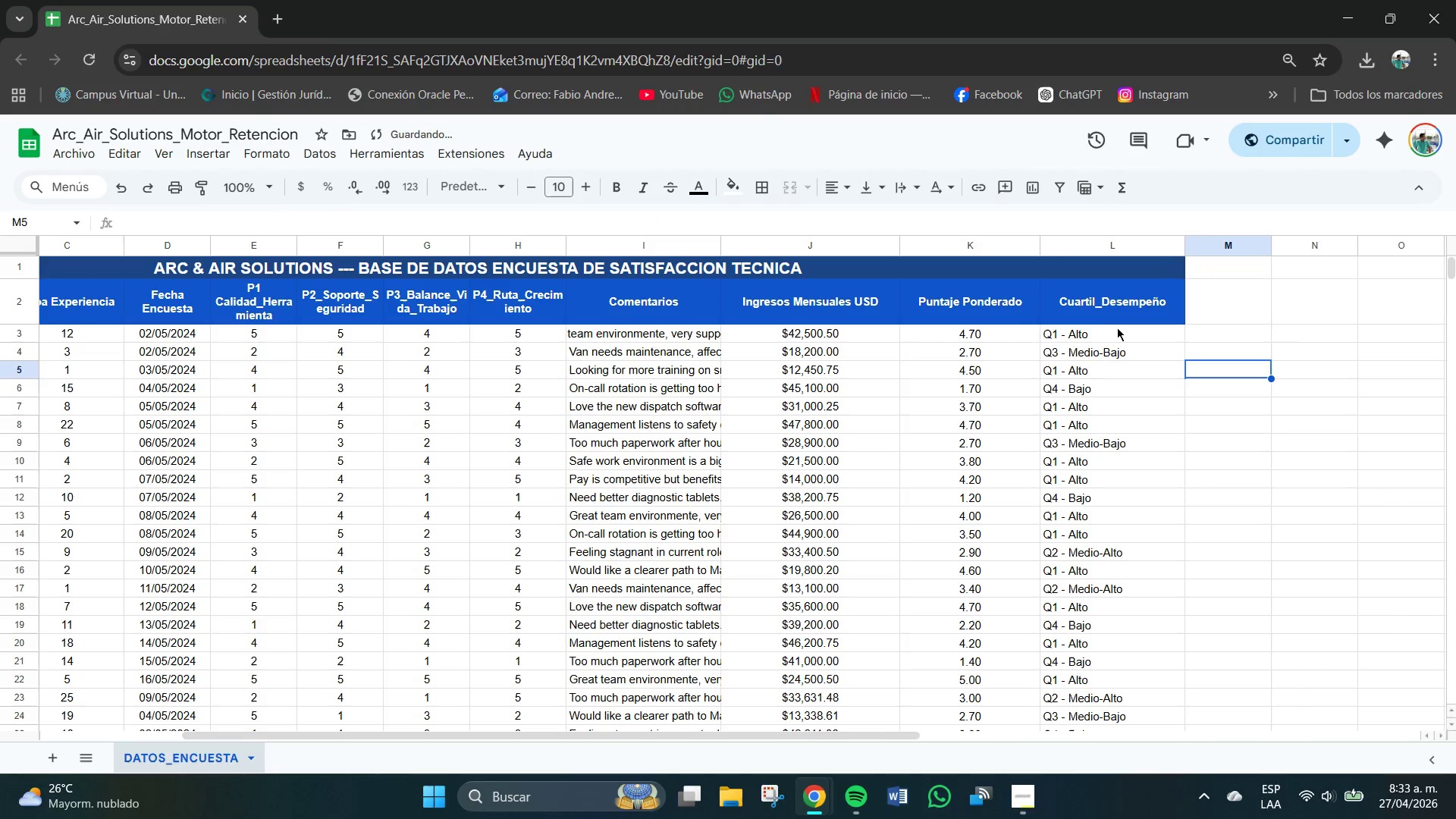 
left_click_drag(start_coordinate=[1118, 330], to_coordinate=[1105, 488])
 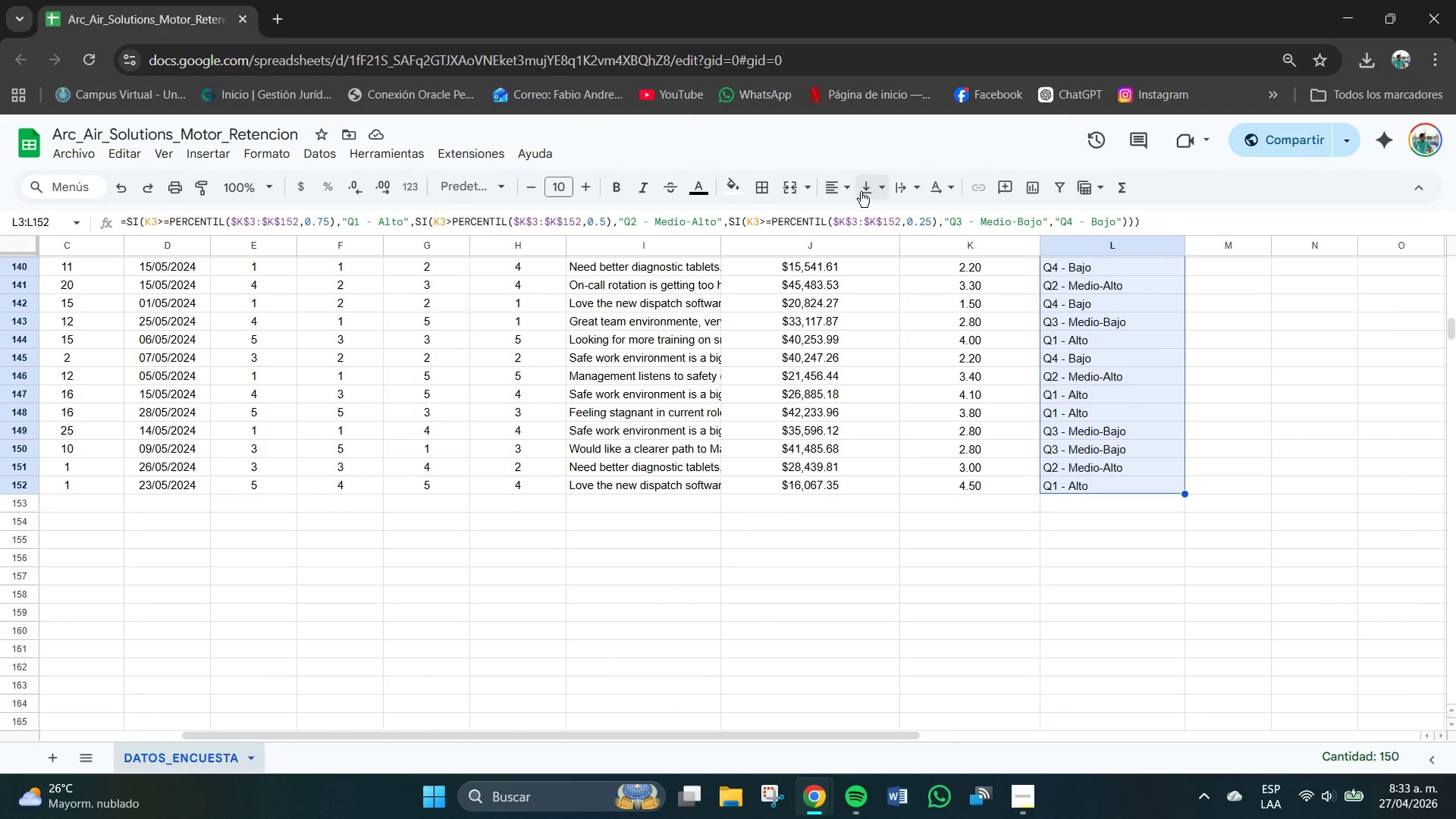 
left_click([836, 187])
 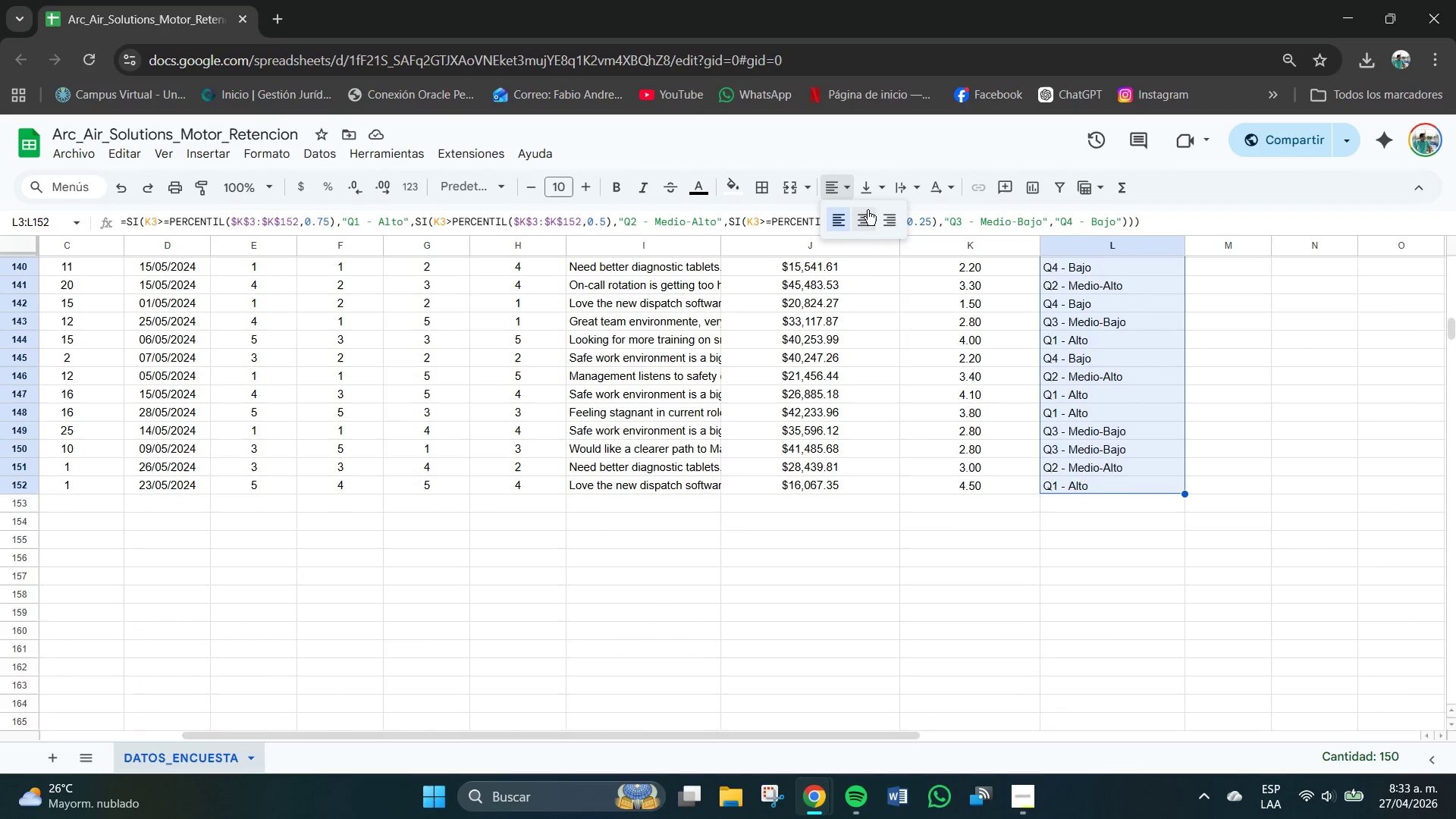 
left_click([868, 215])
 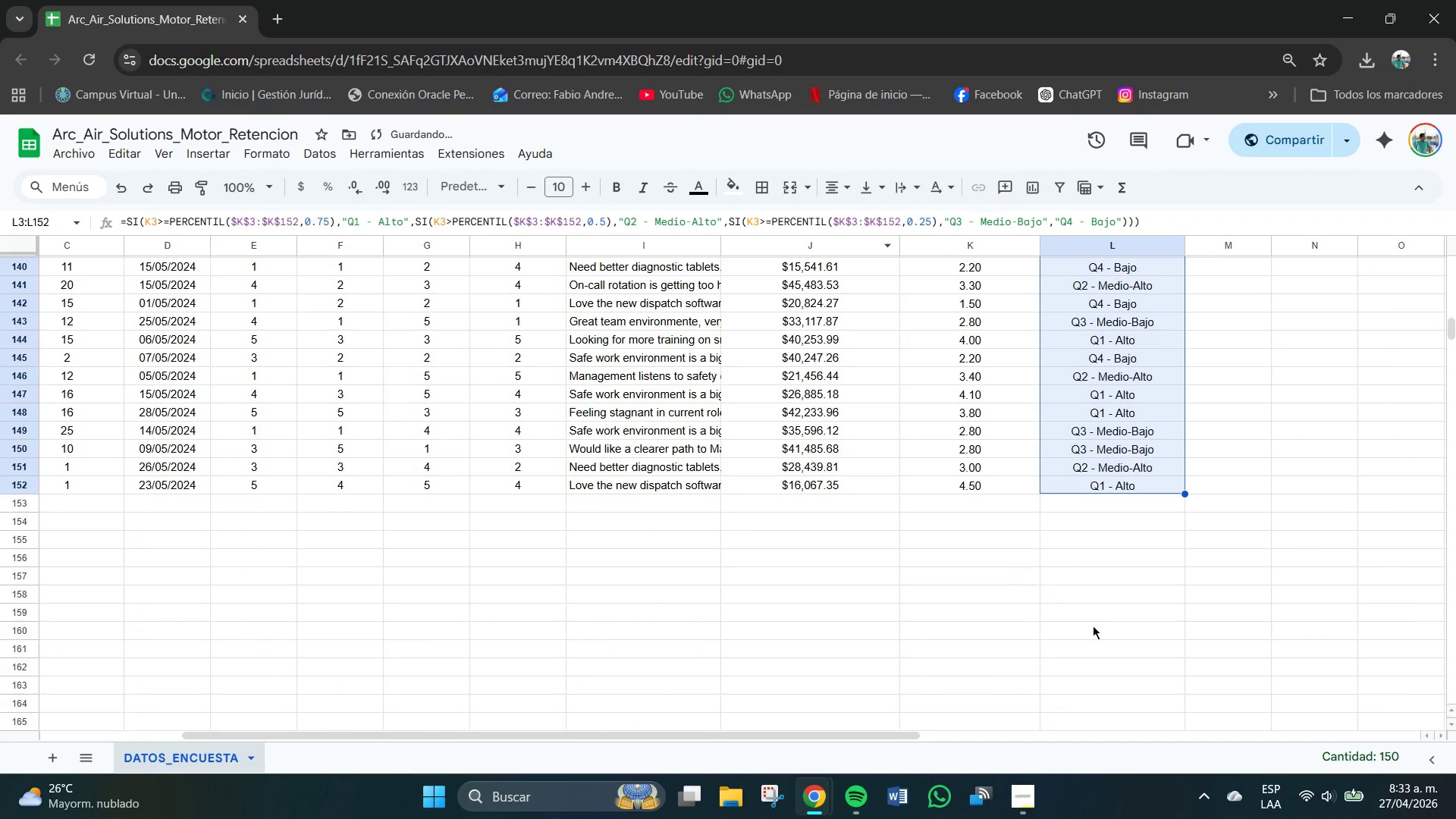 
left_click([1100, 620])
 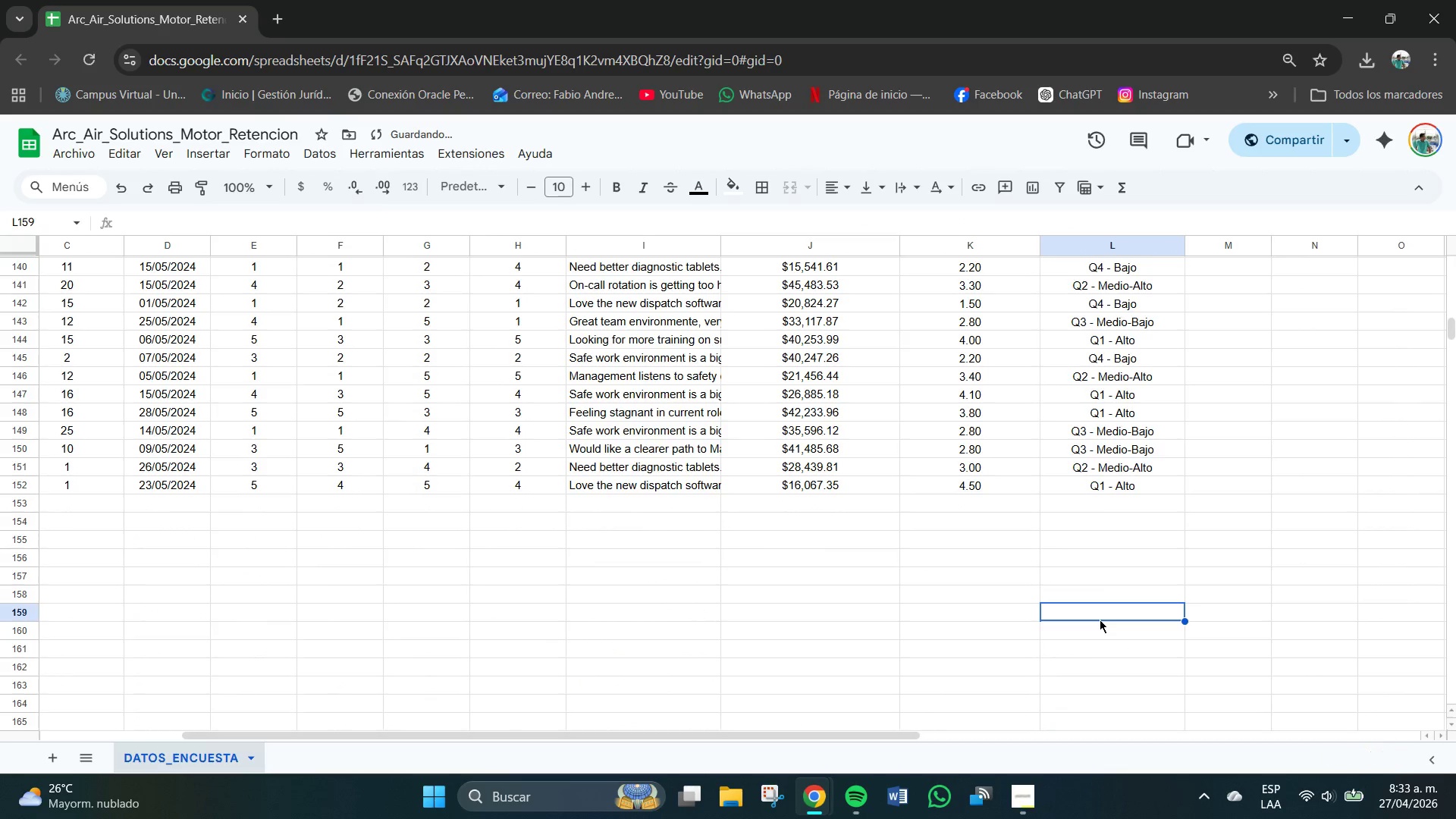 
scroll: coordinate [1100, 619], scroll_direction: up, amount: 32.0
 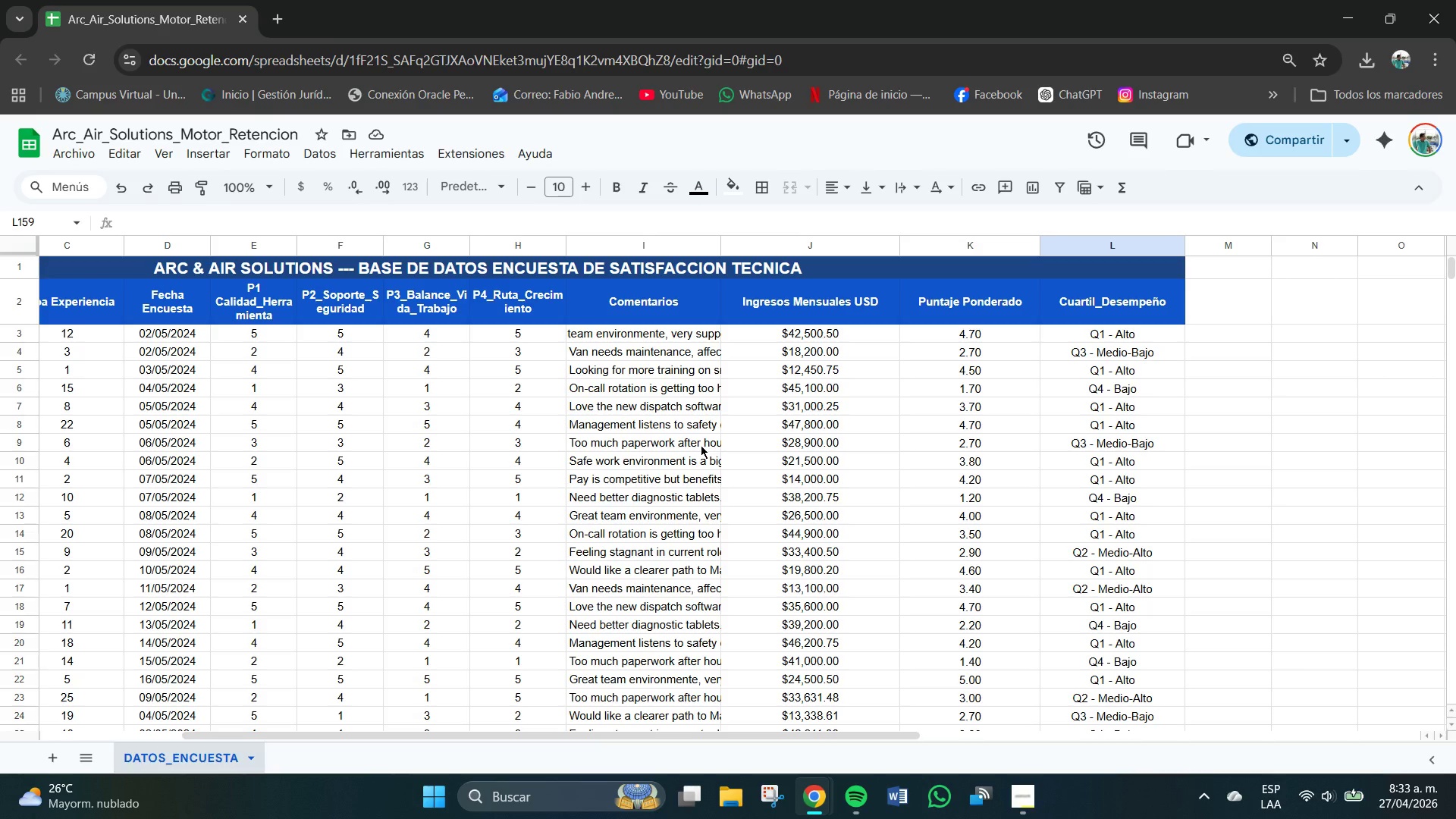 
left_click([1023, 818])